 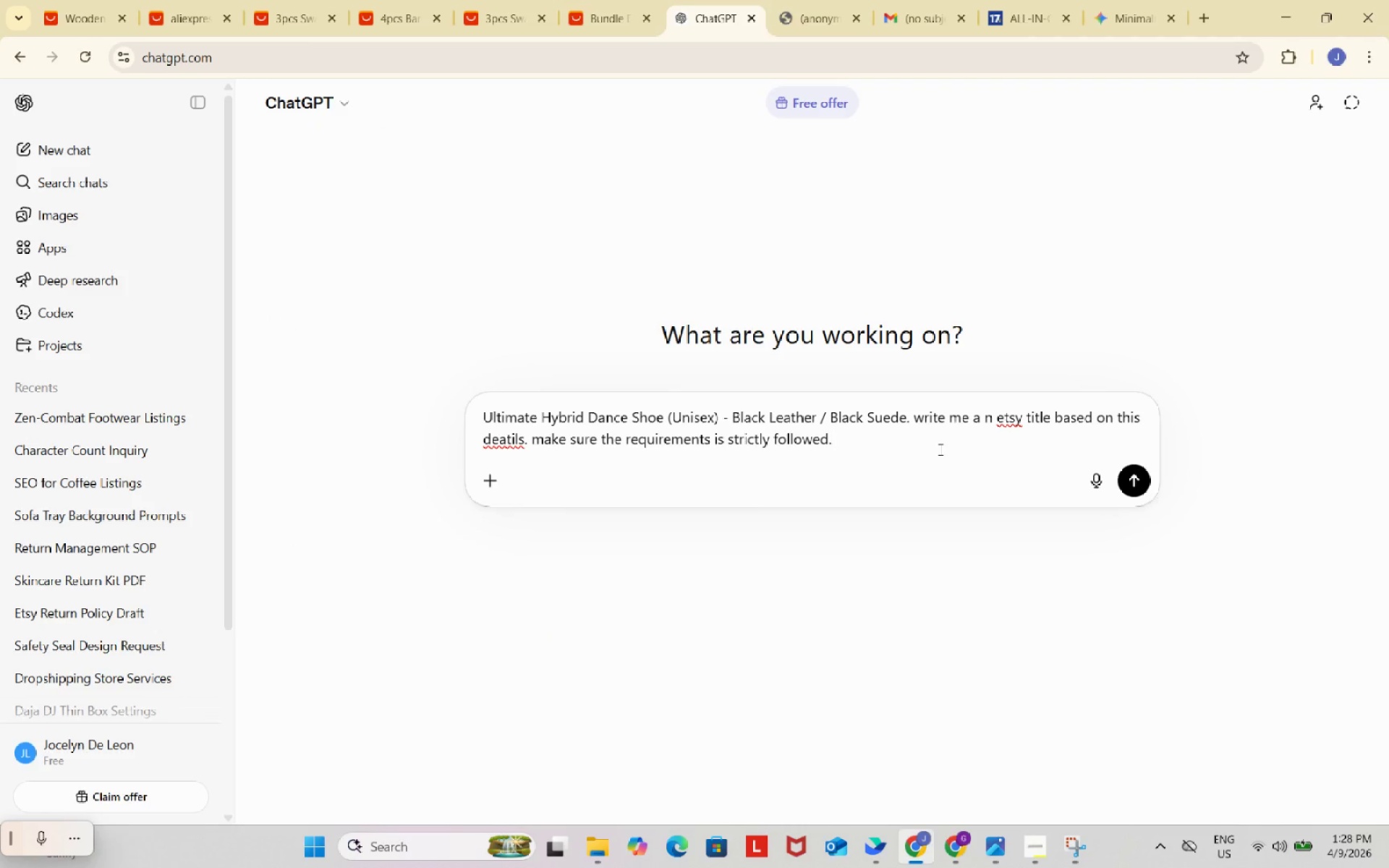 
key(Control+V)
 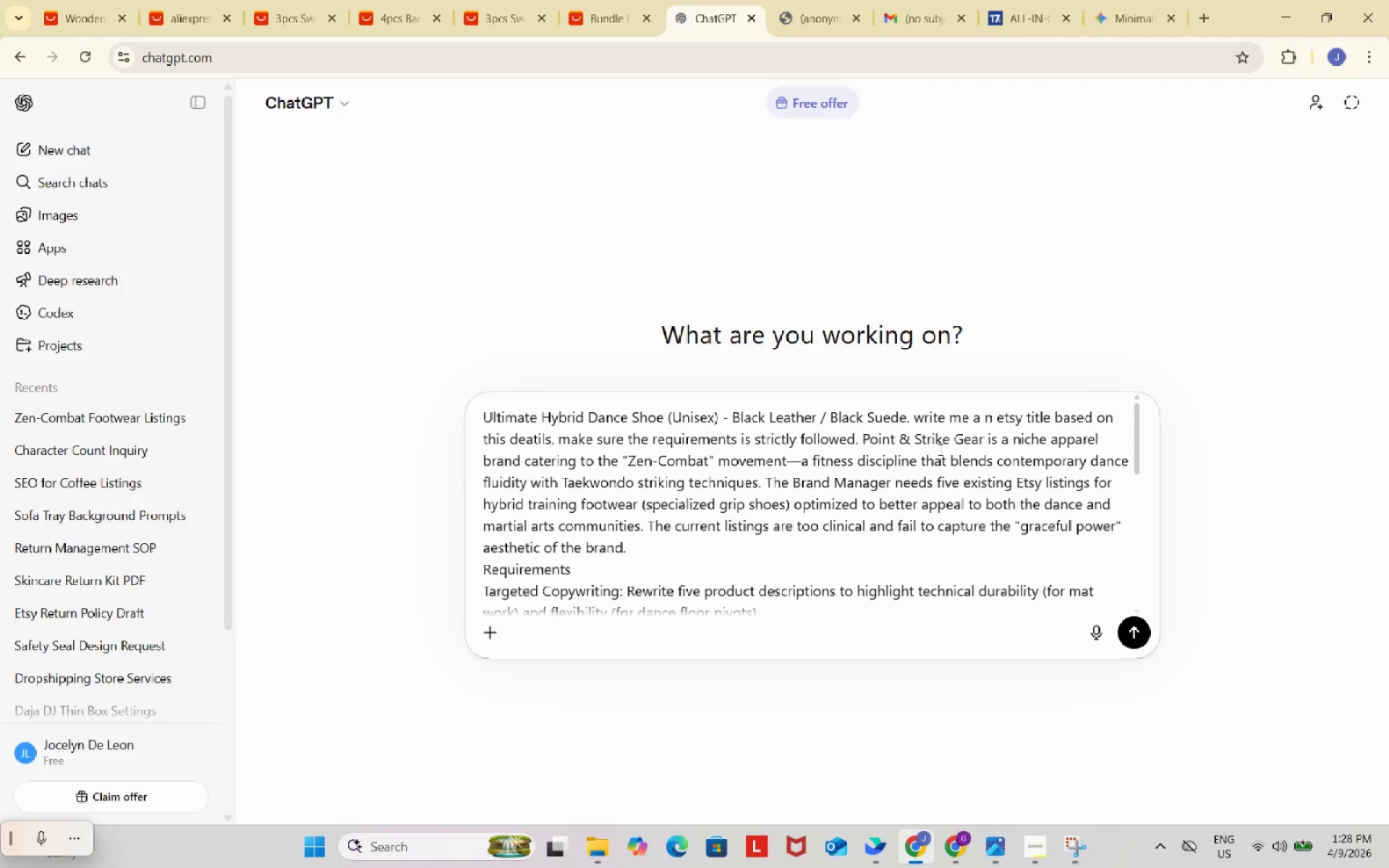 
key(Enter)
 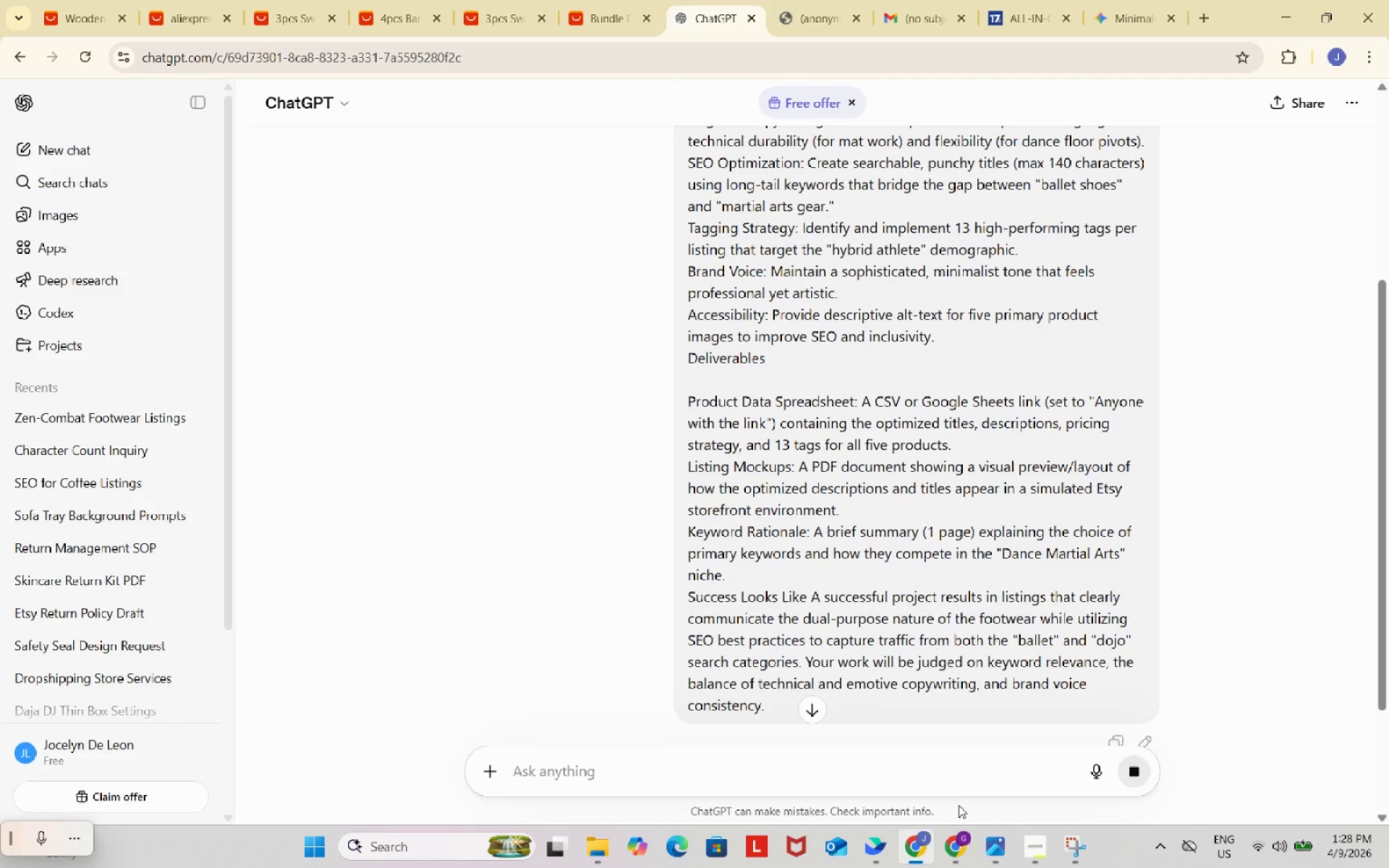 
left_click([961, 838])
 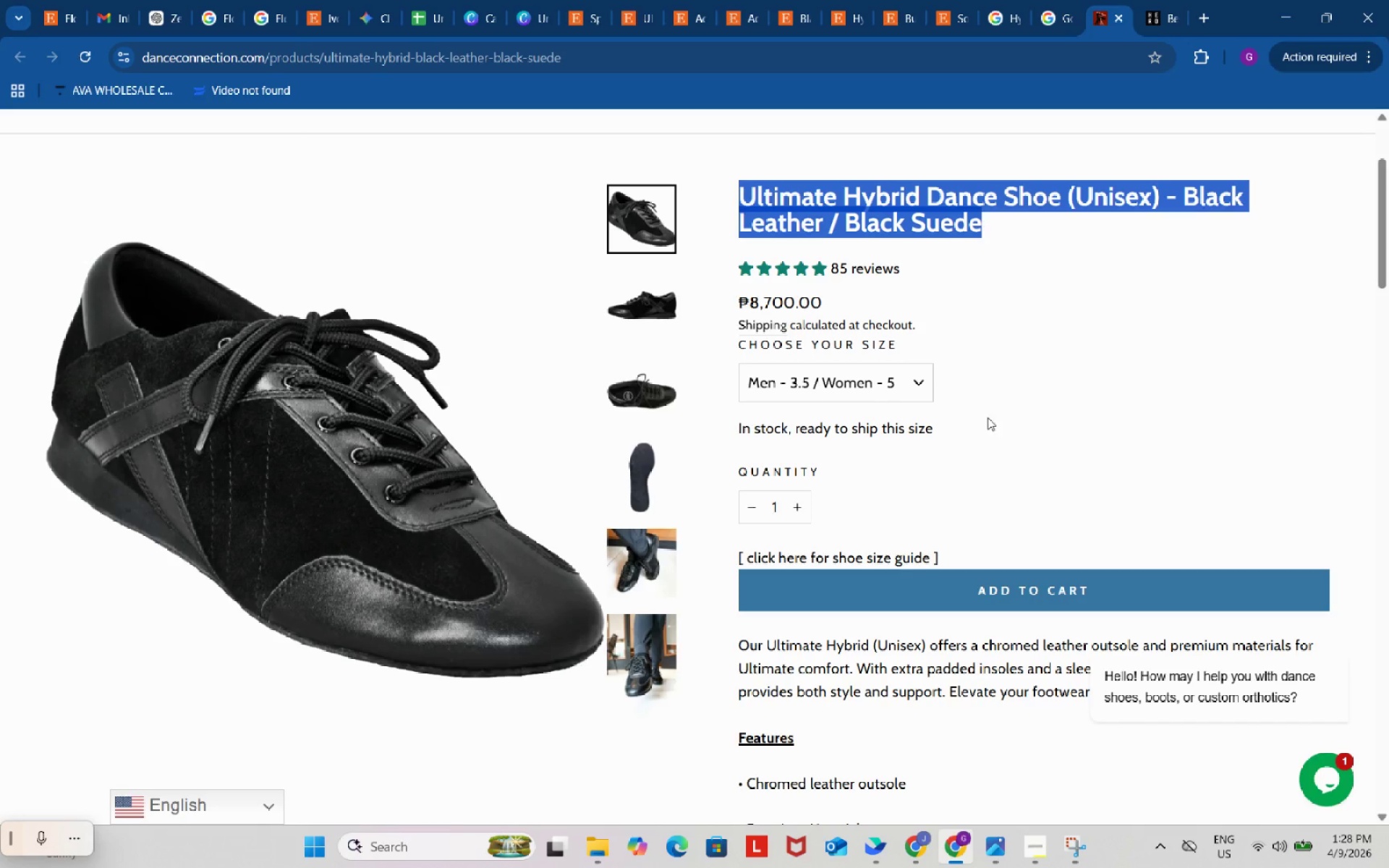 
left_click([1092, 372])
 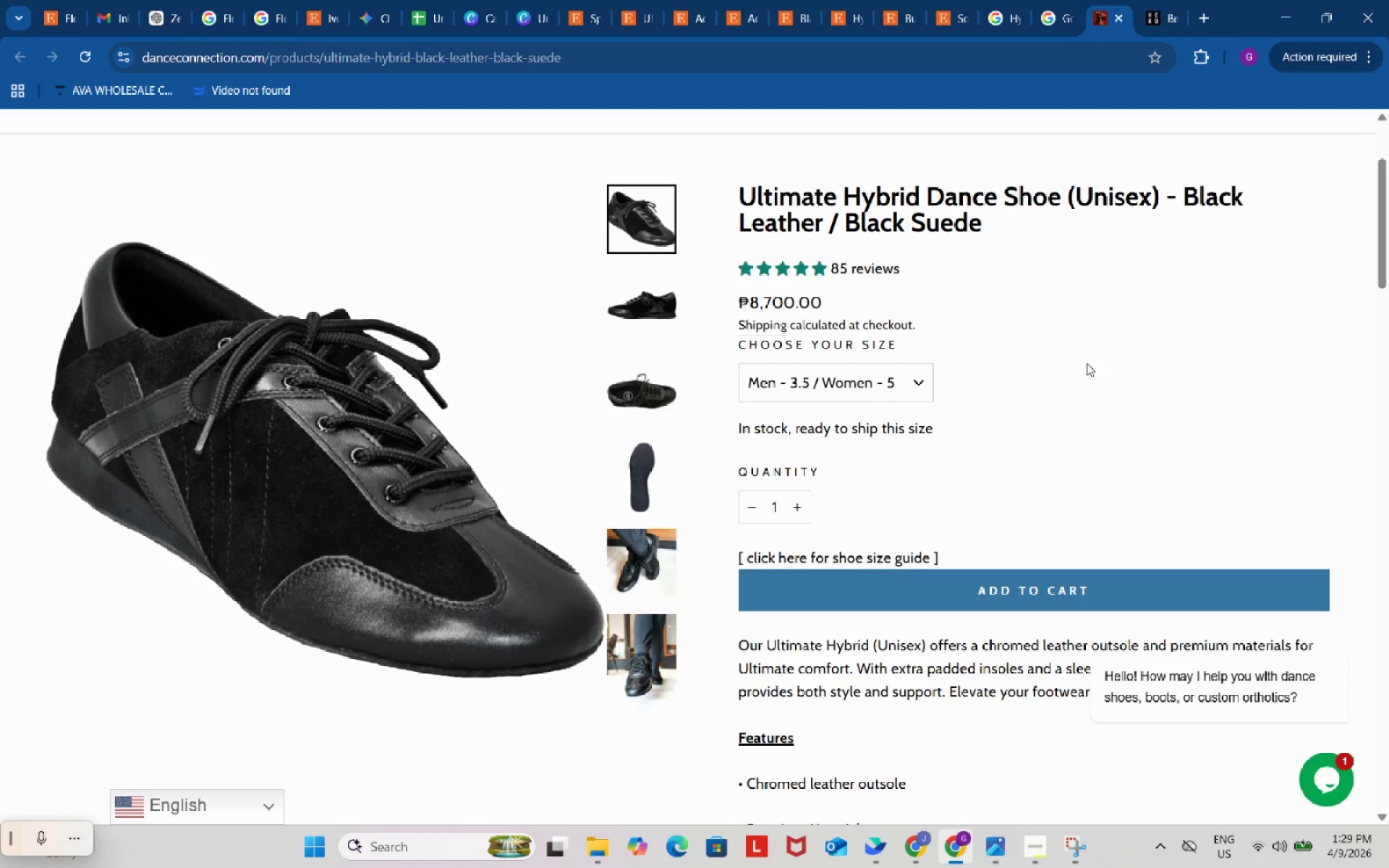 
wait(61.67)
 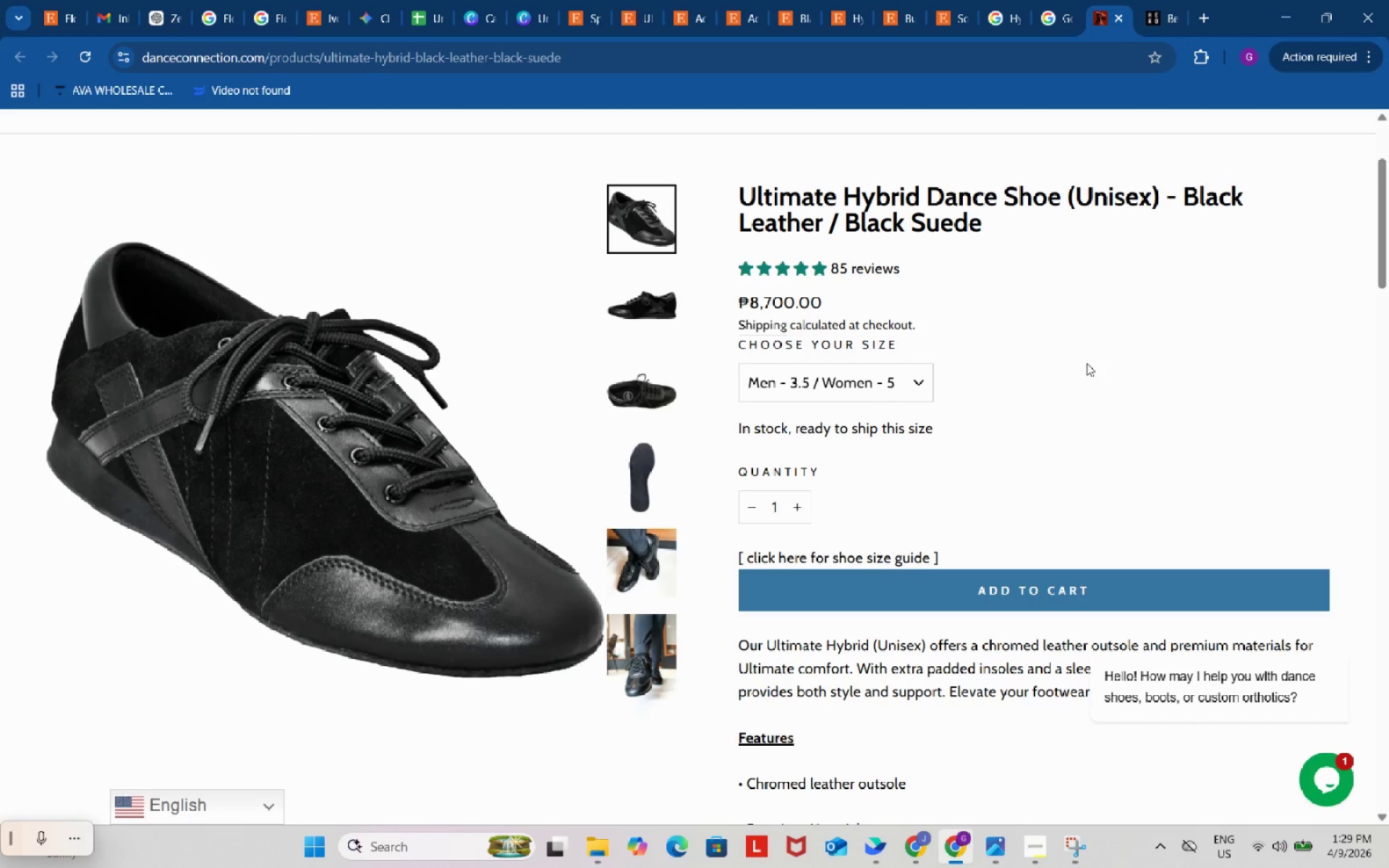 
left_click([861, 0])
 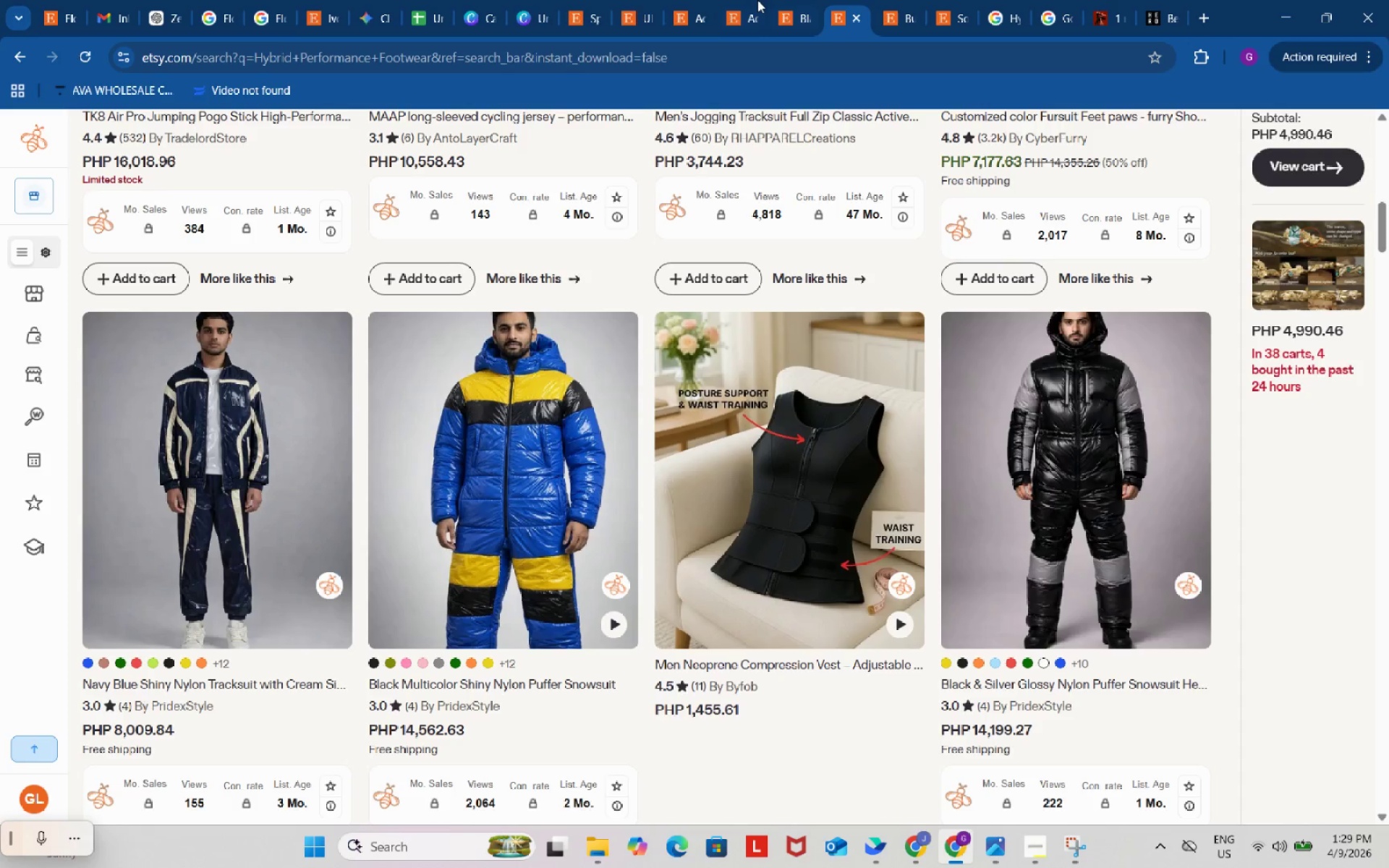 
left_click([757, 0])
 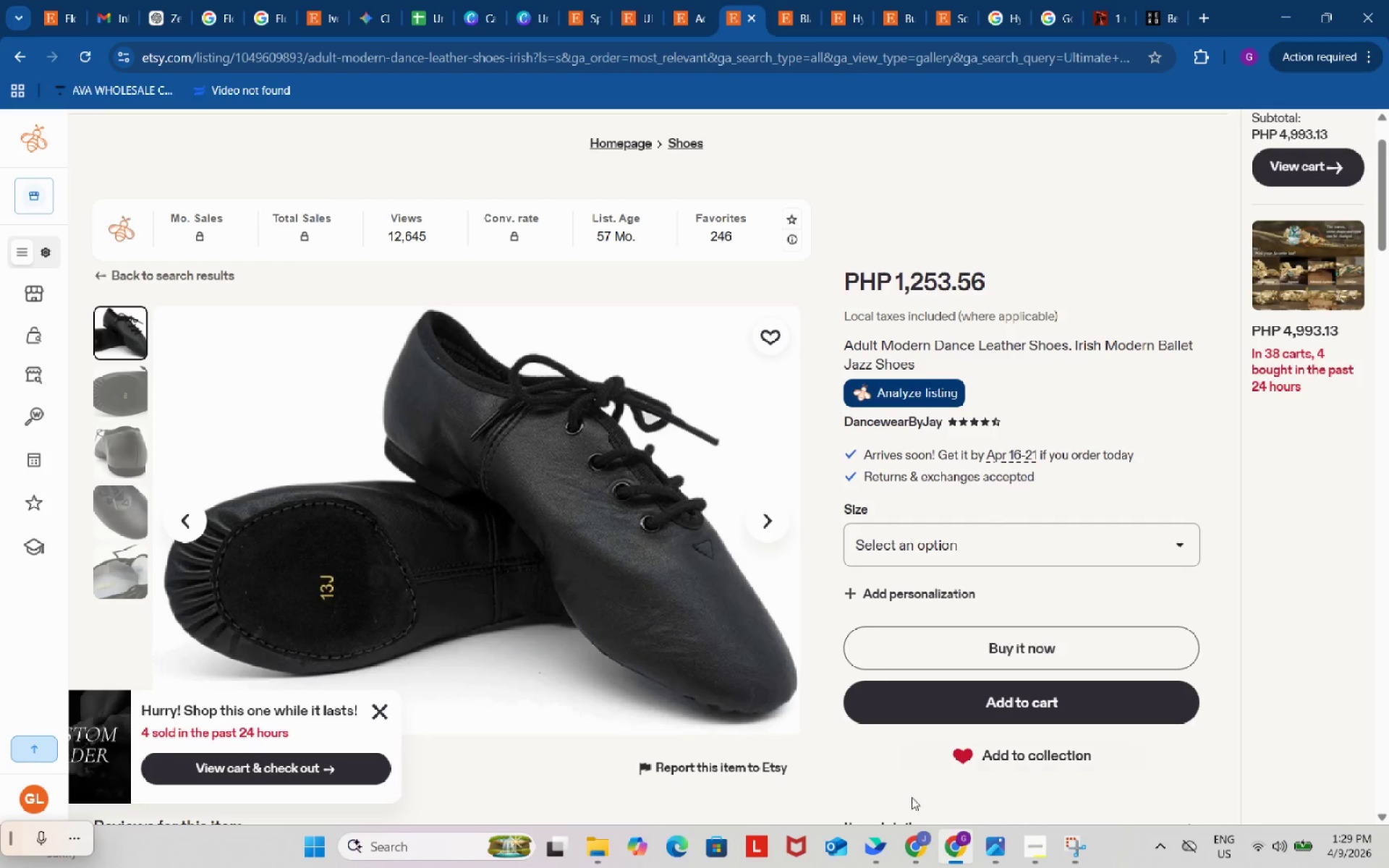 
left_click([926, 843])
 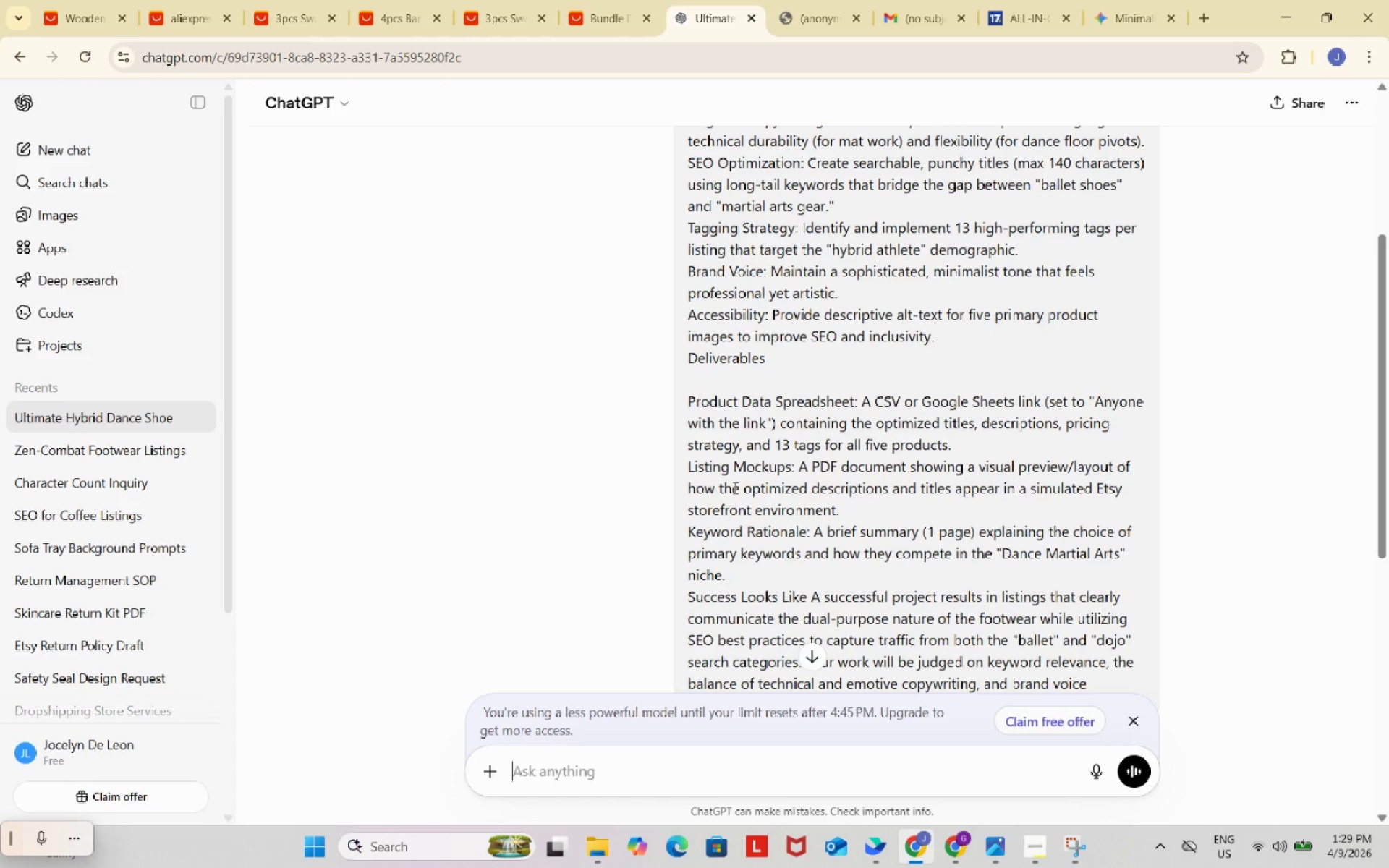 
scroll: coordinate [715, 498], scroll_direction: down, amount: 7.0
 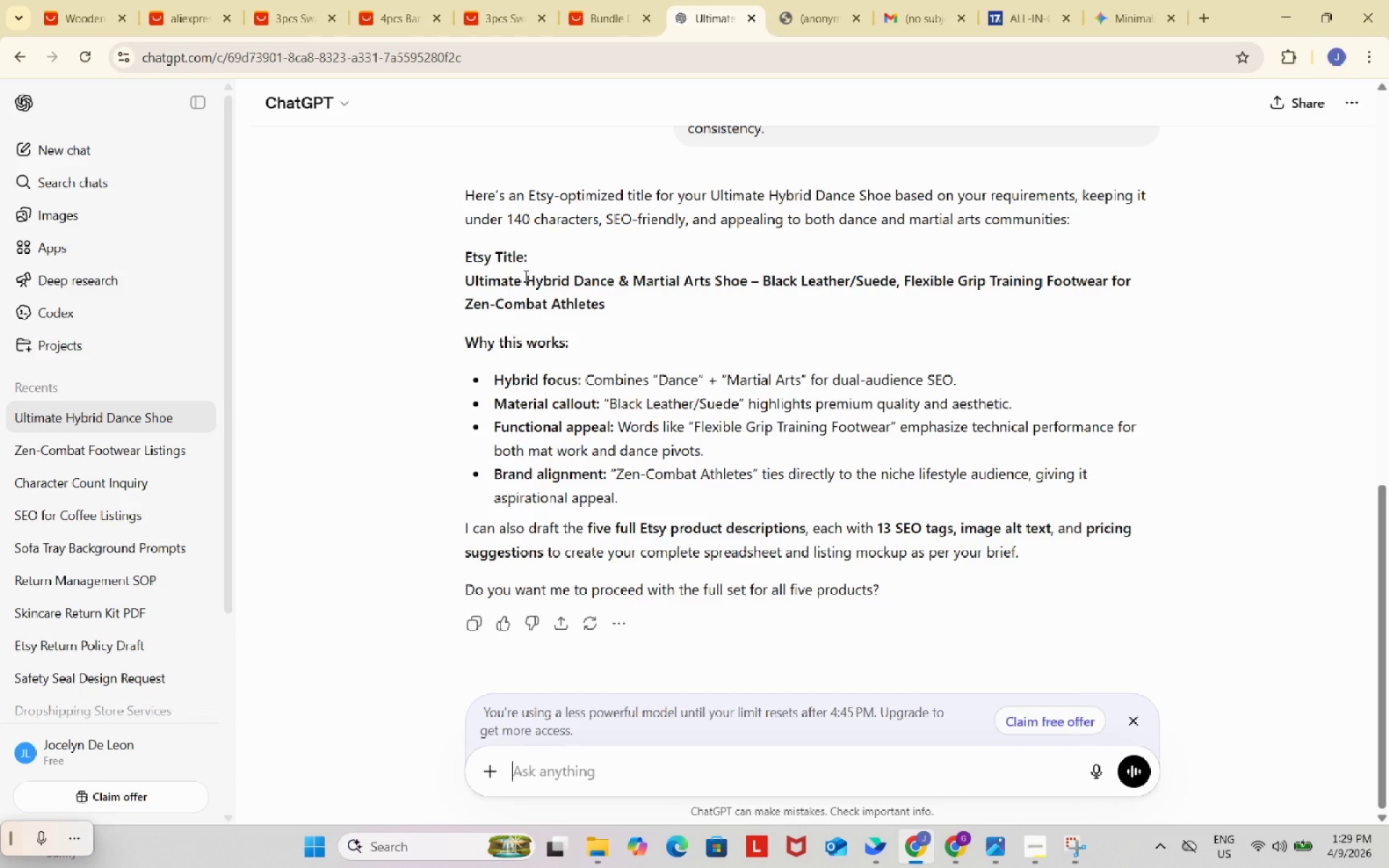 
wait(8.65)
 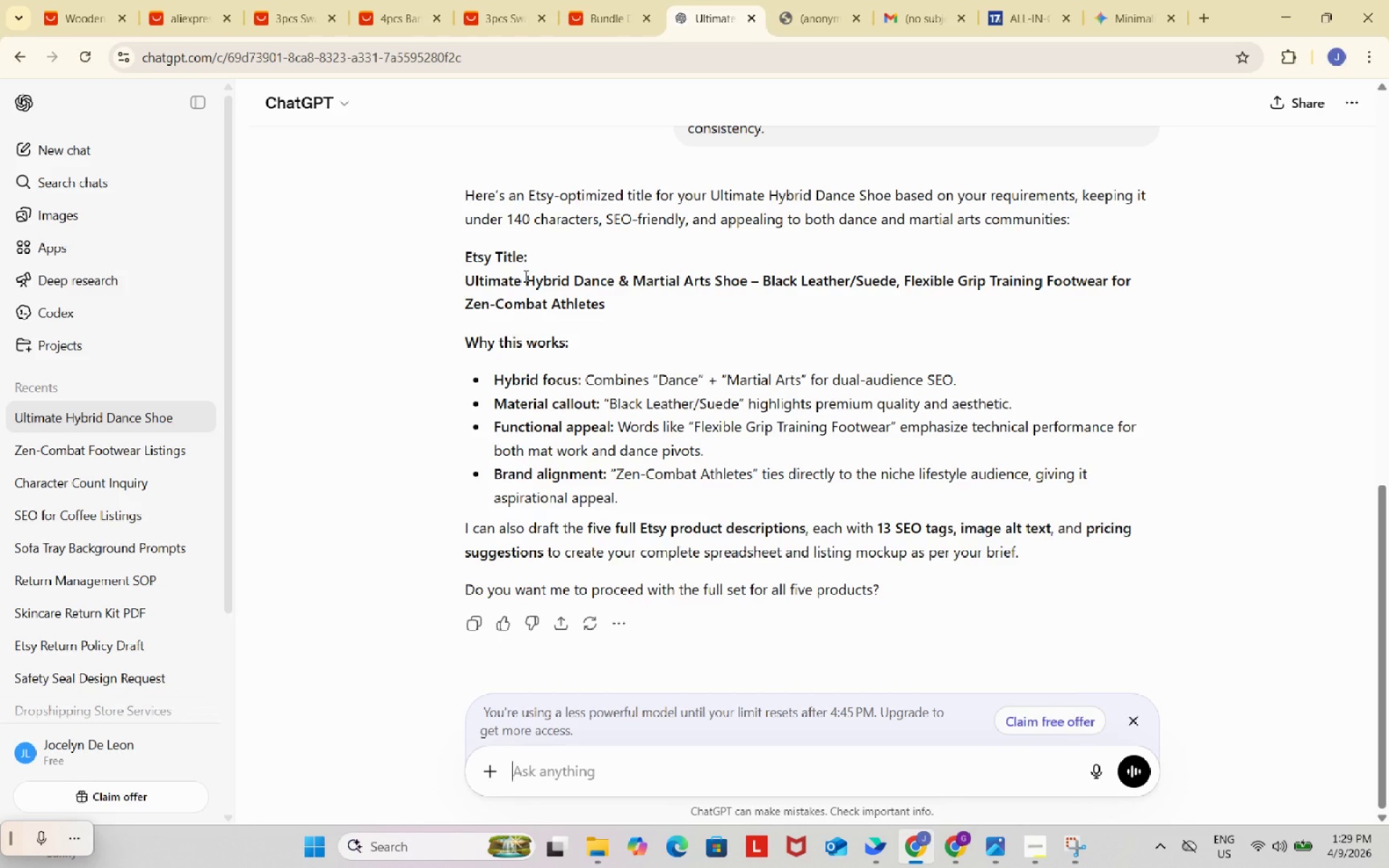 
left_click_drag(start_coordinate=[530, 279], to_coordinate=[619, 305])
 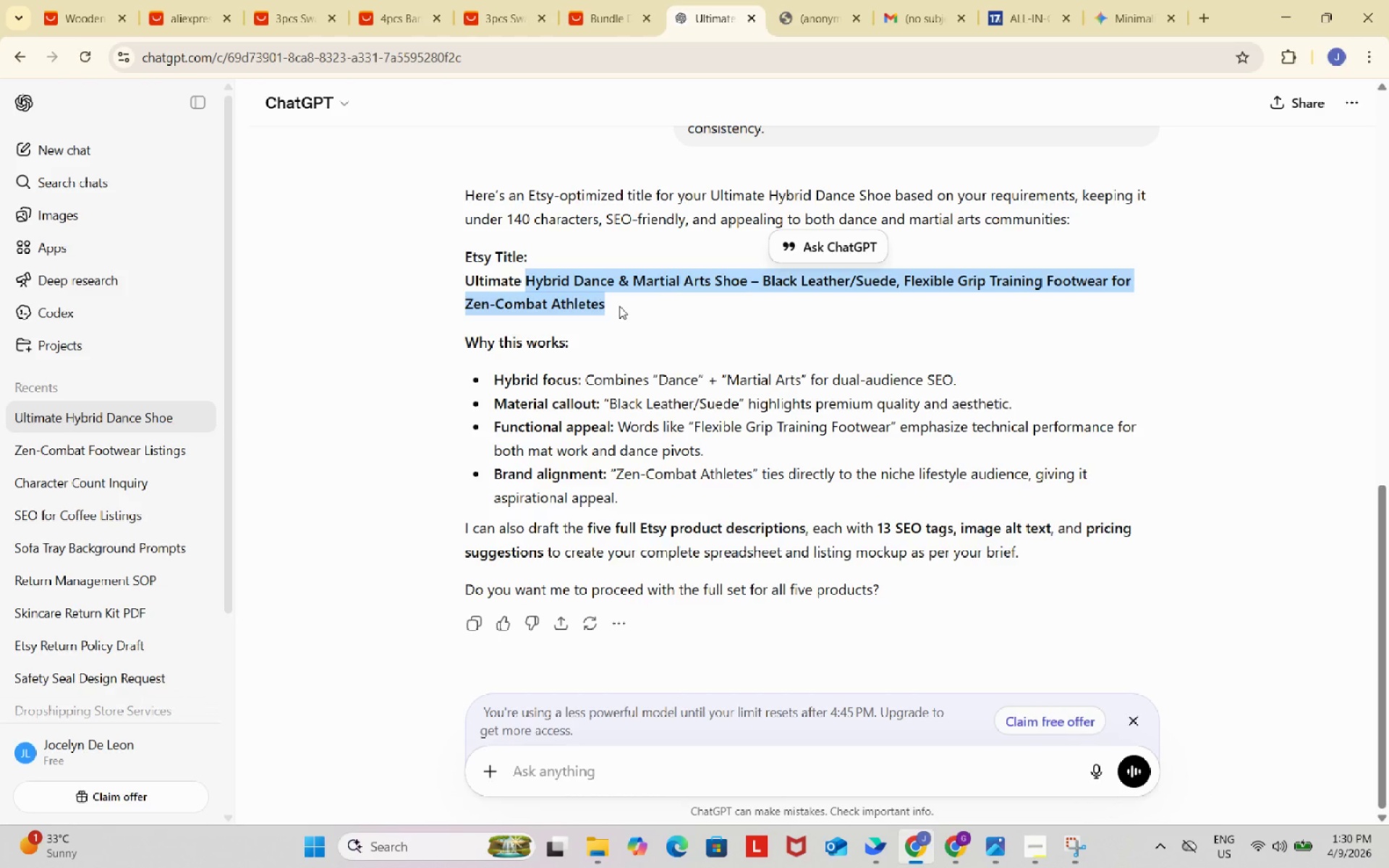 
wait(5.55)
 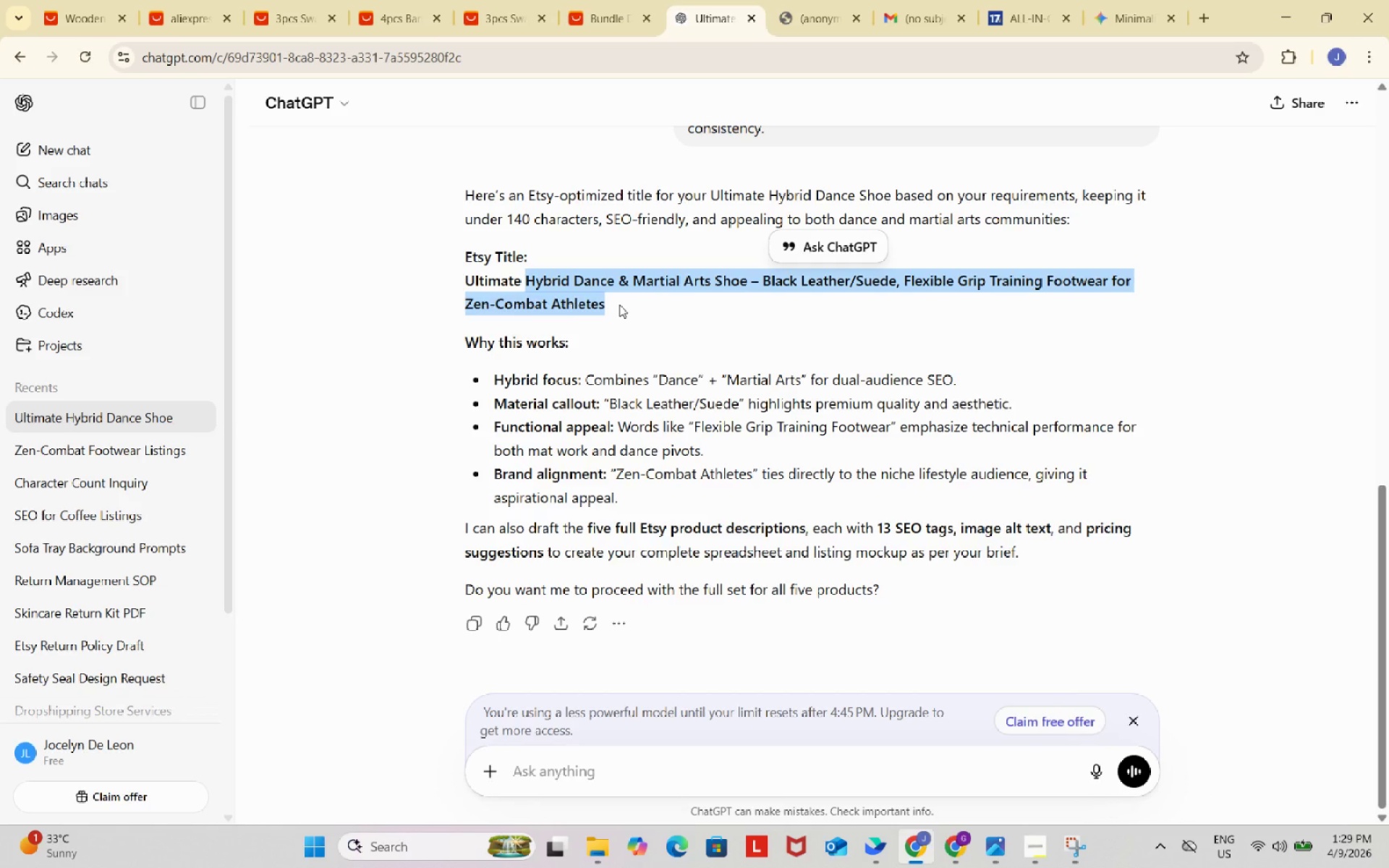 
key(Control+ControlLeft)
 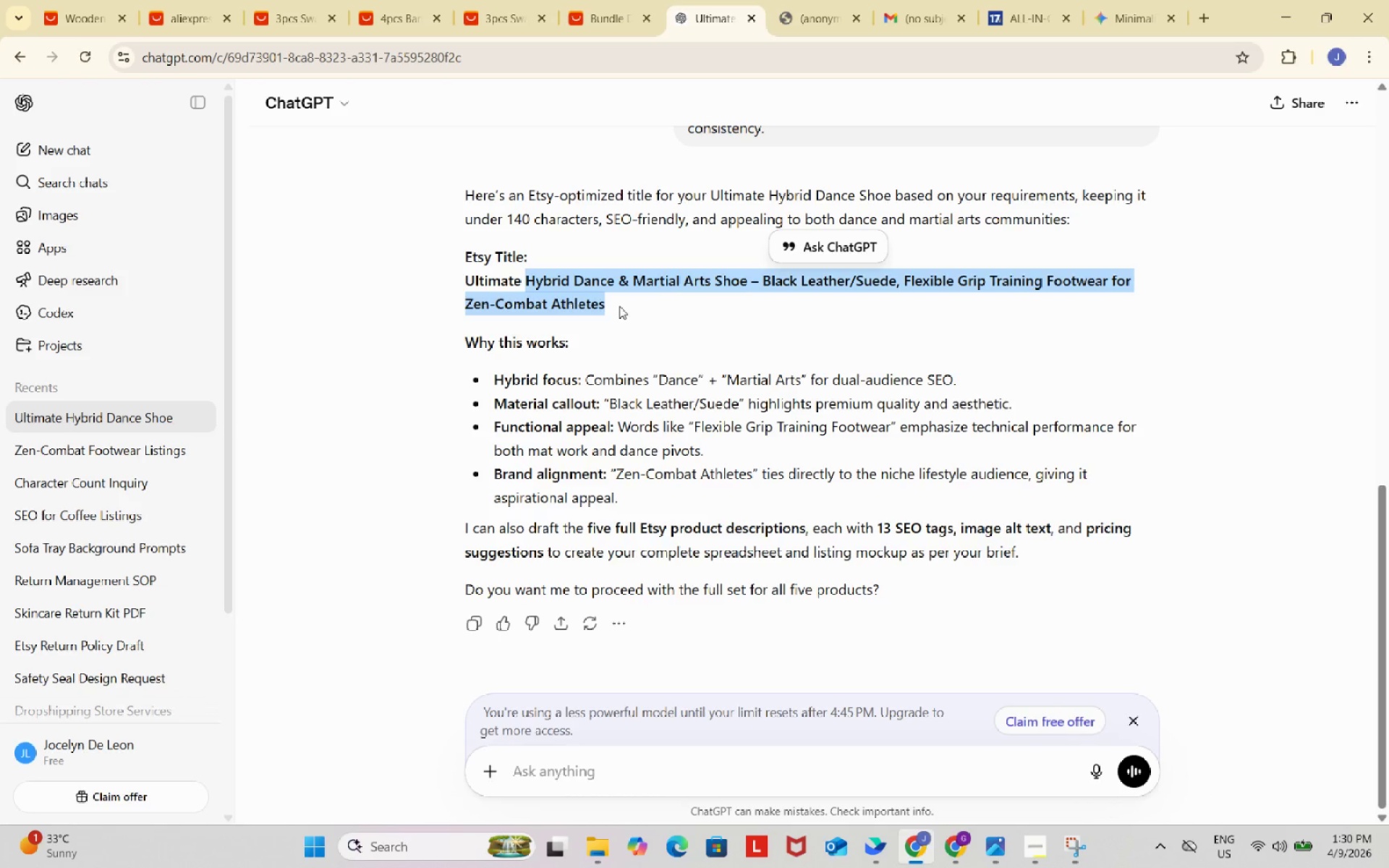 
key(Control+C)
 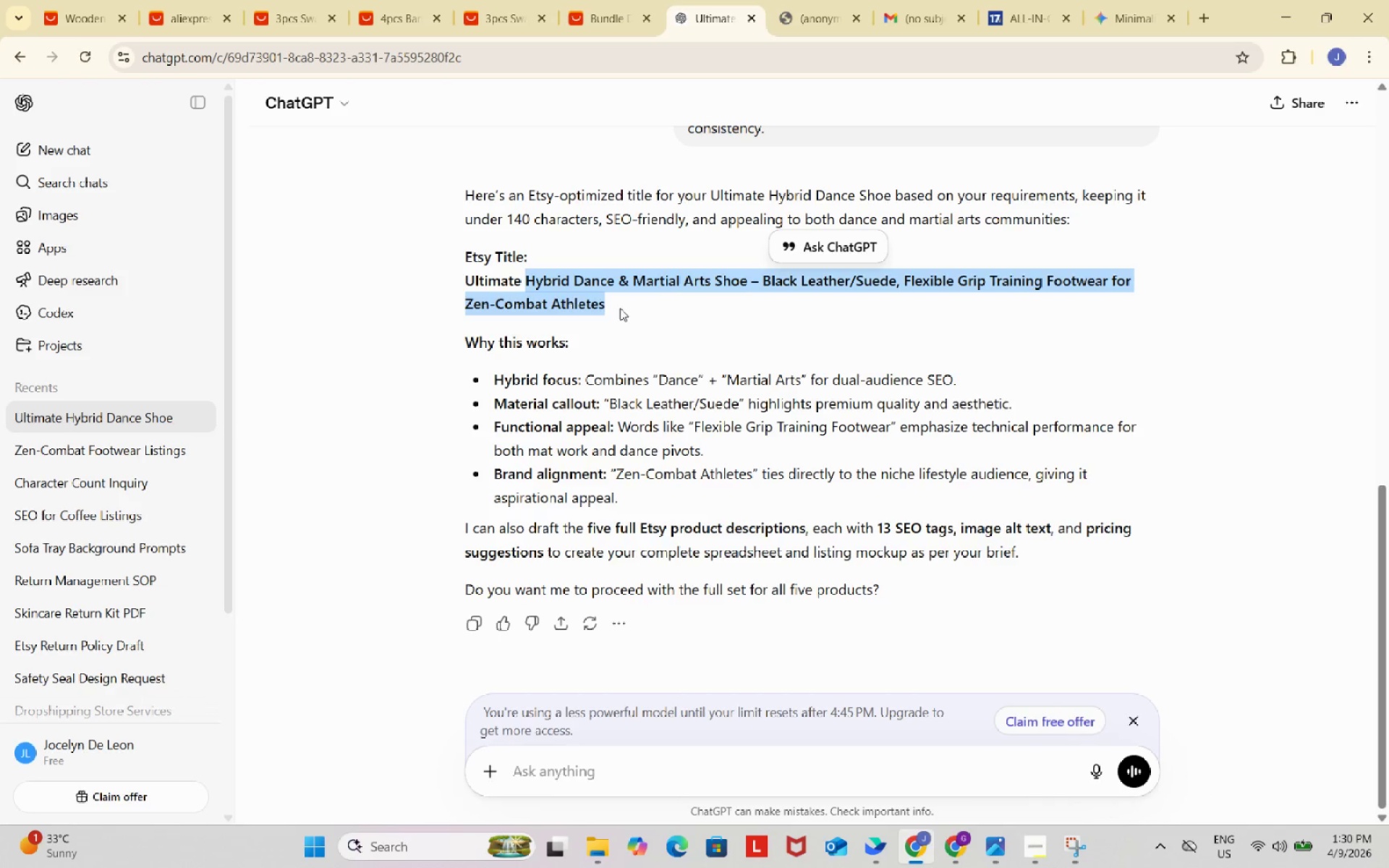 
key(Control+ControlLeft)
 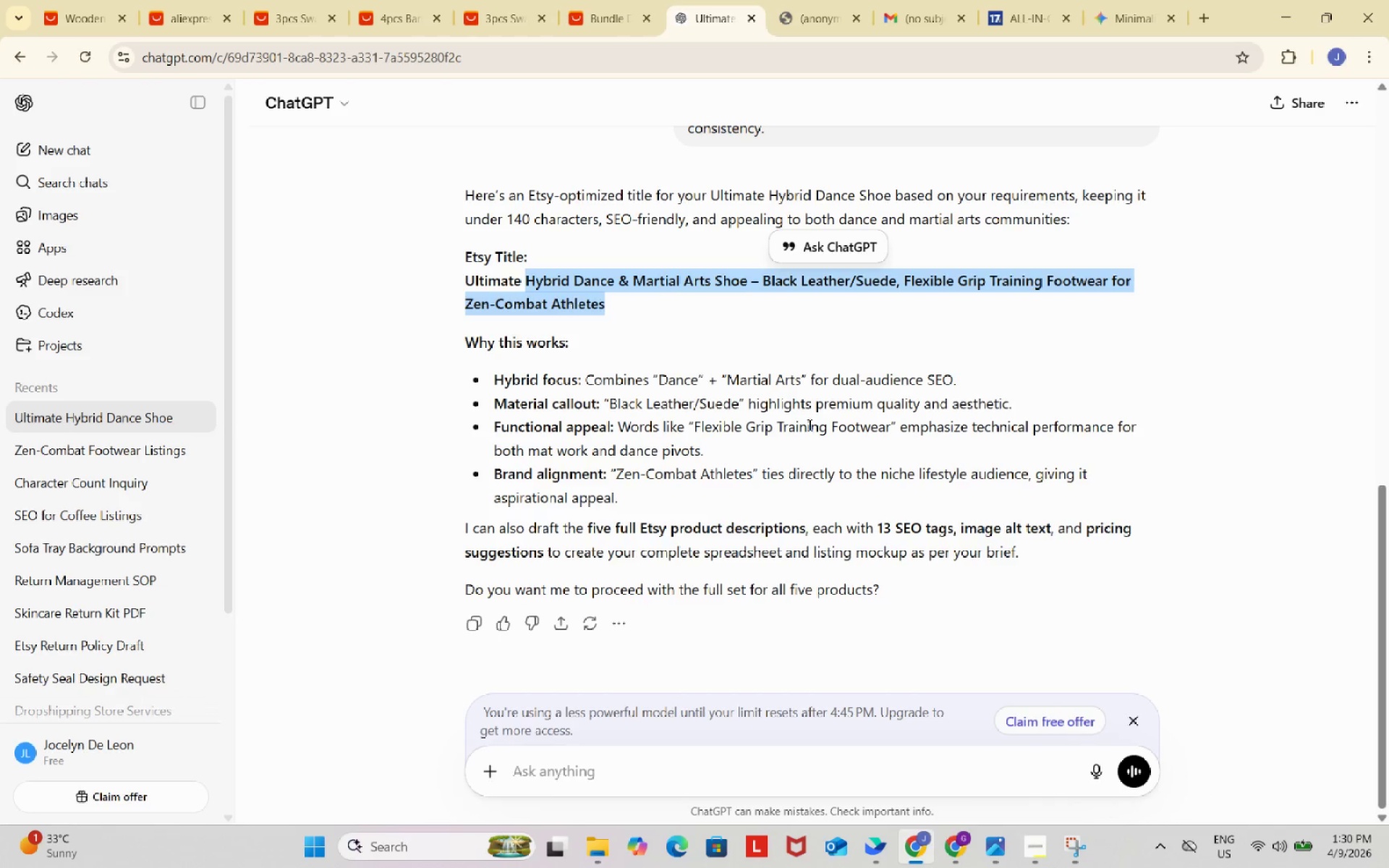 
key(Control+C)
 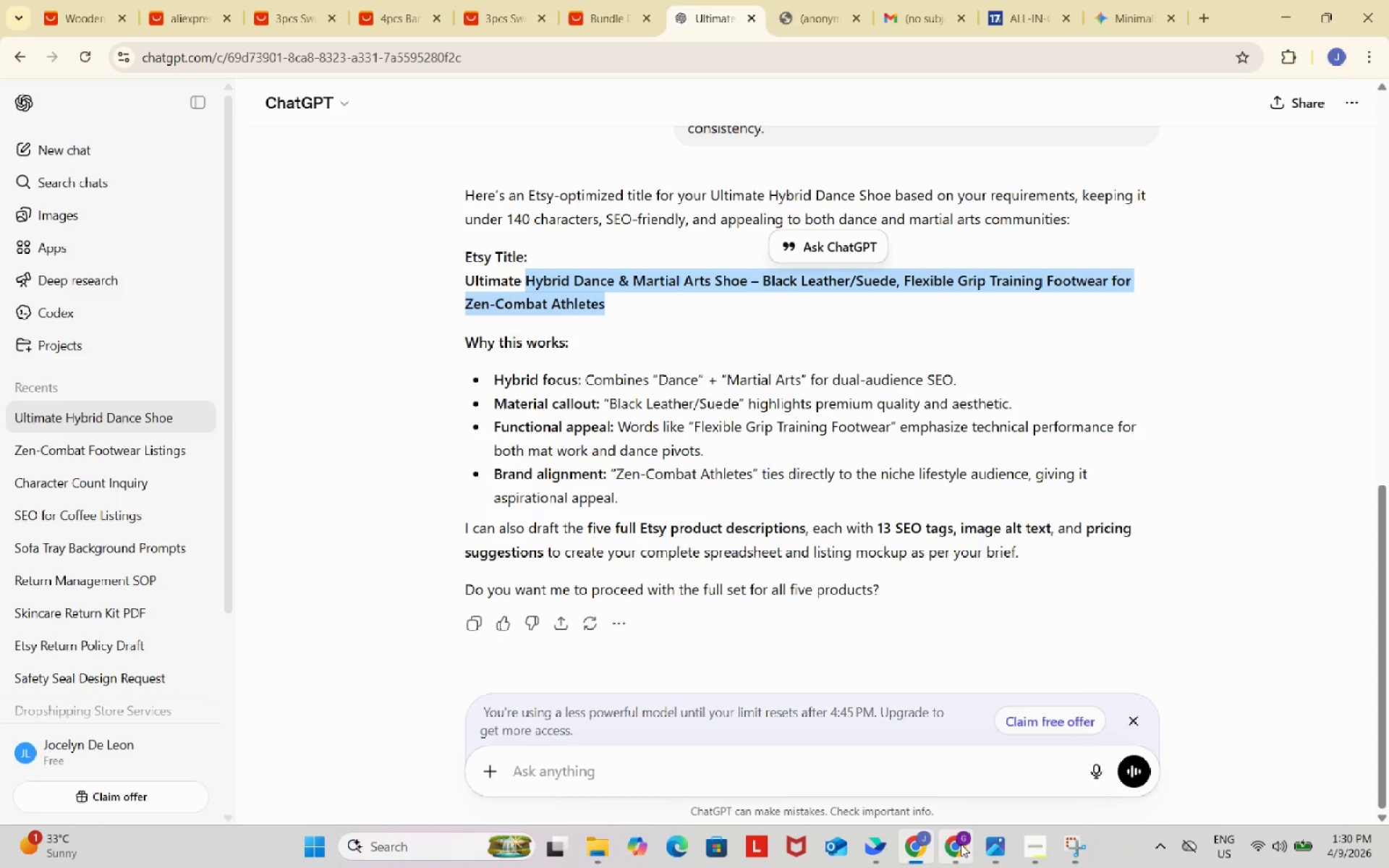 
left_click([961, 845])
 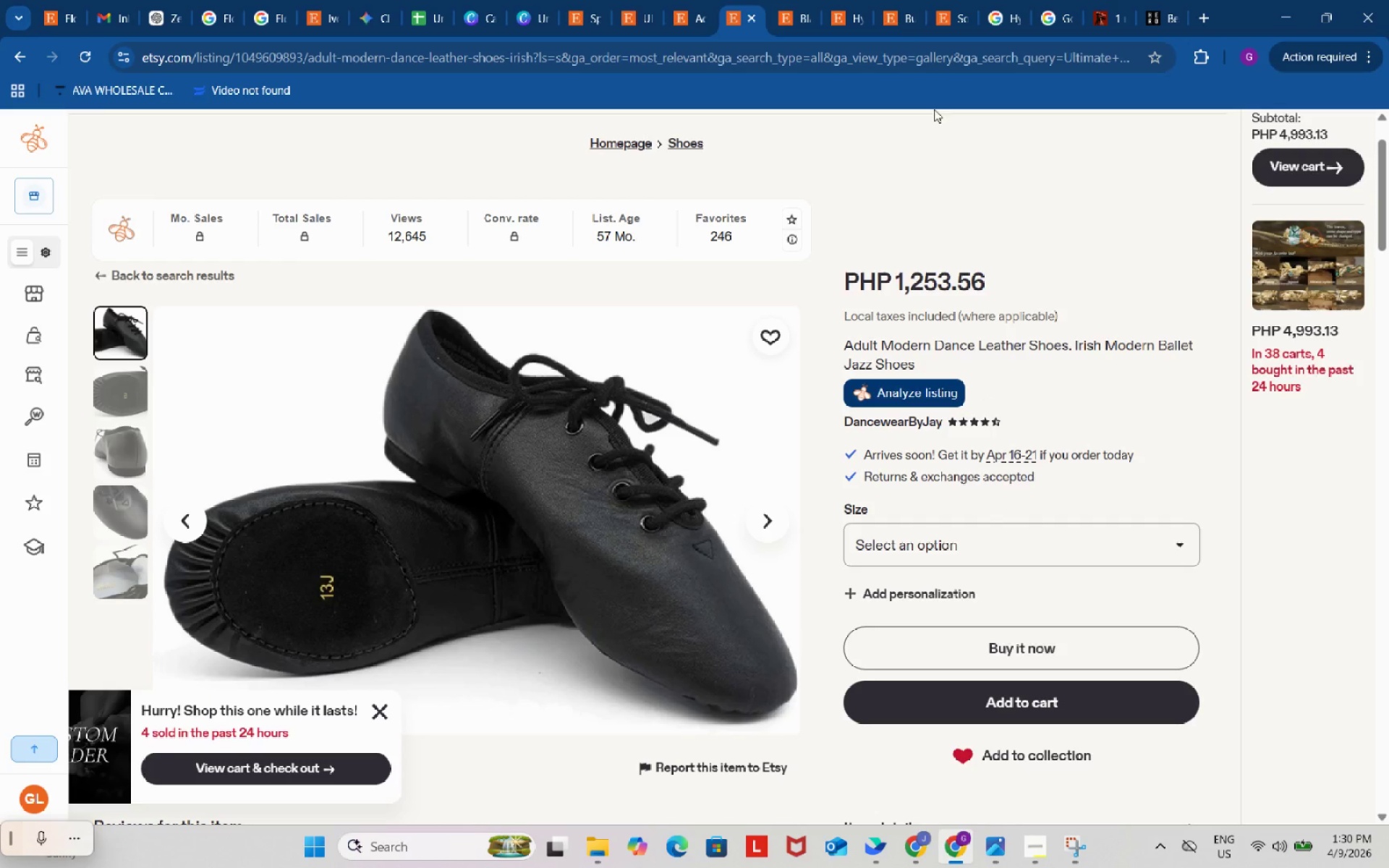 
left_click([778, 0])
 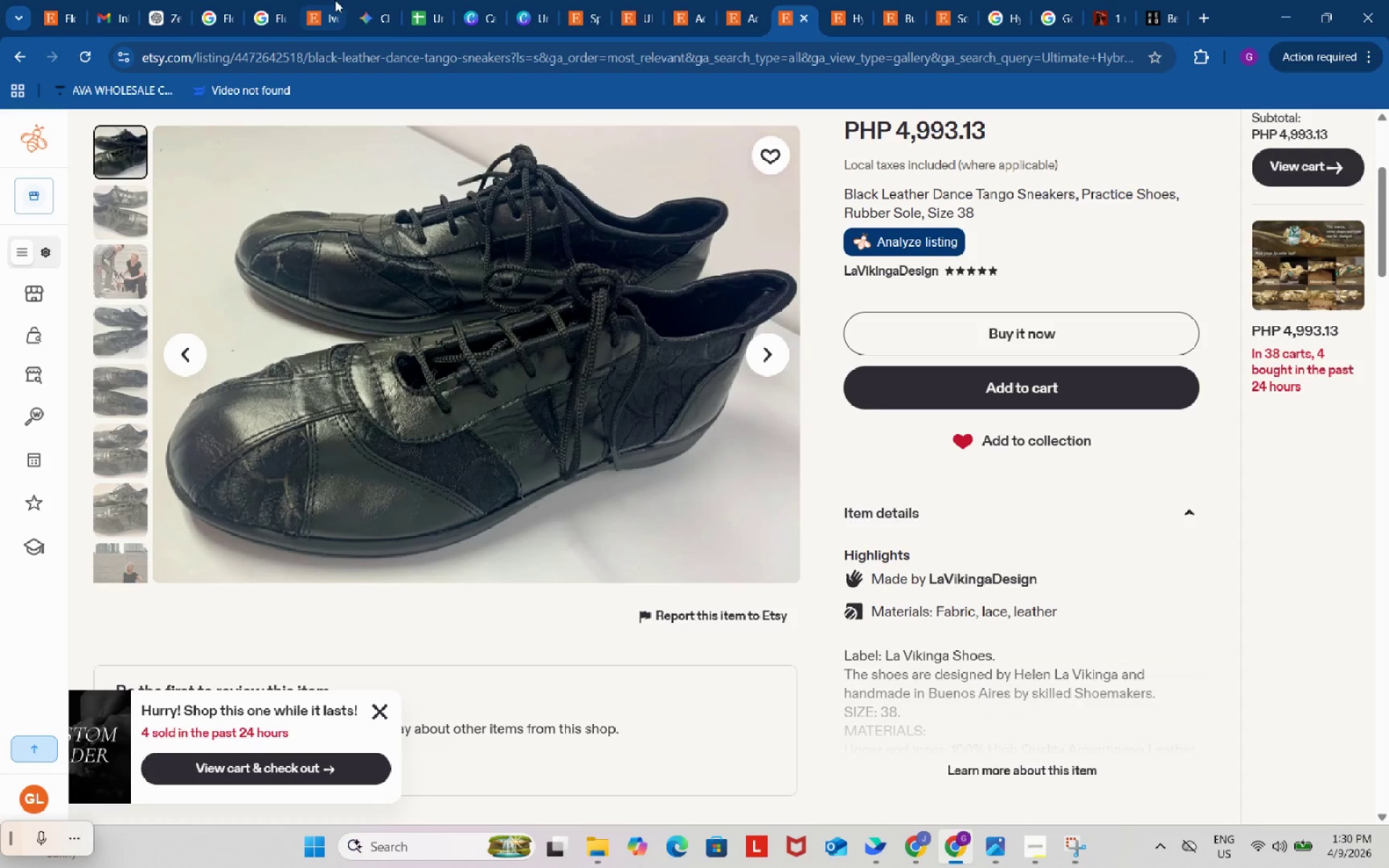 
left_click([435, 0])
 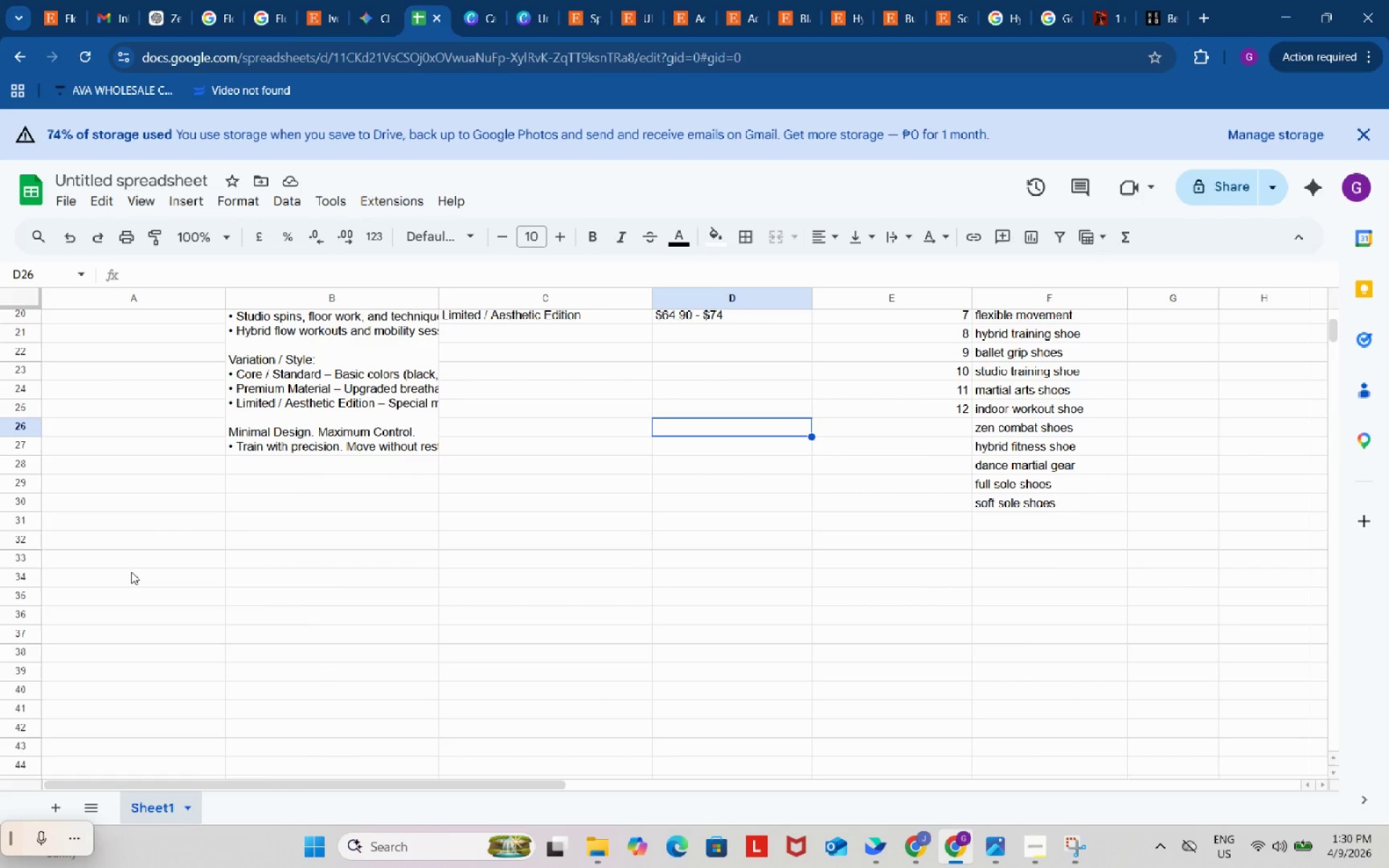 
left_click([132, 595])
 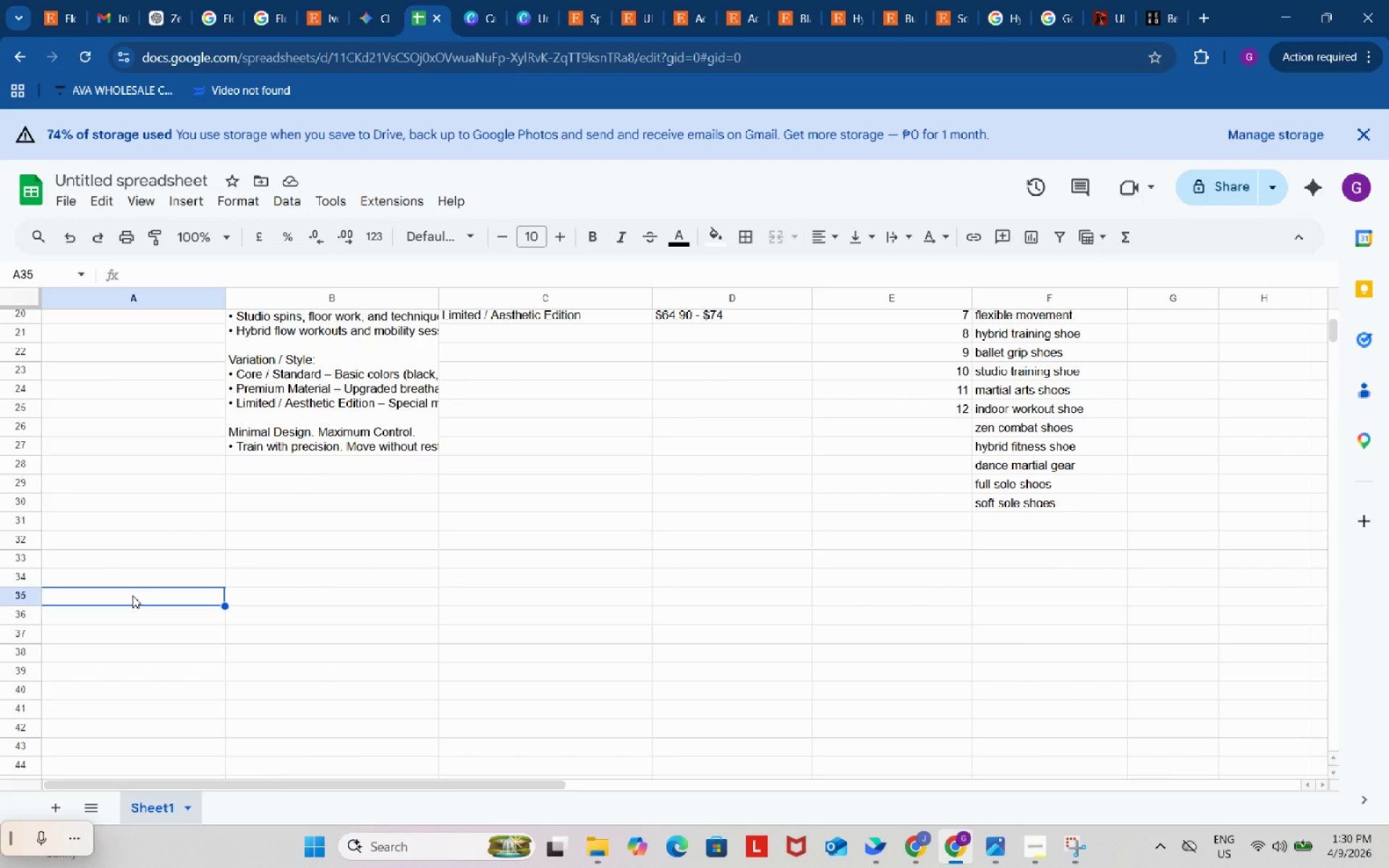 
key(Control+ControlLeft)
 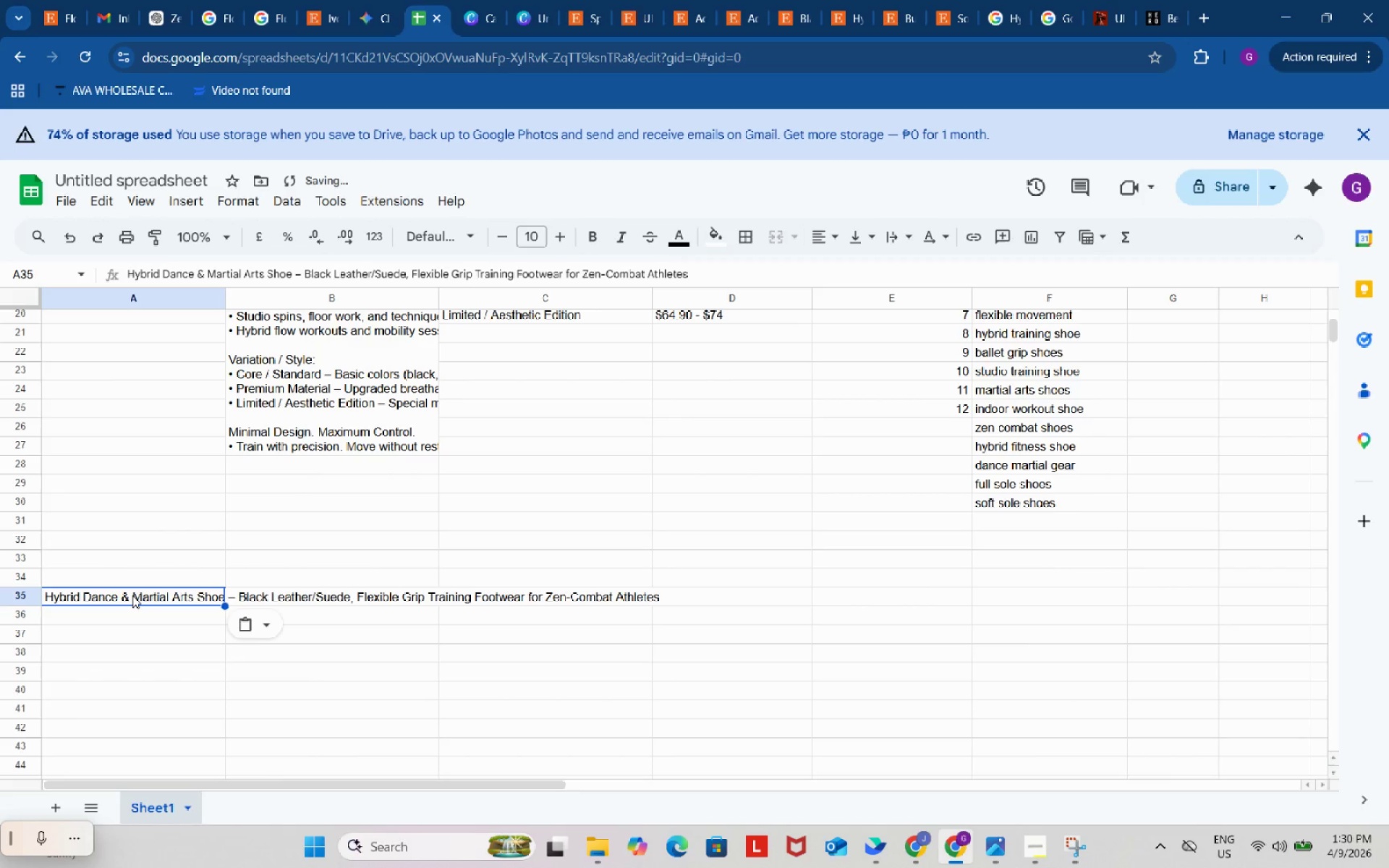 
key(Control+V)
 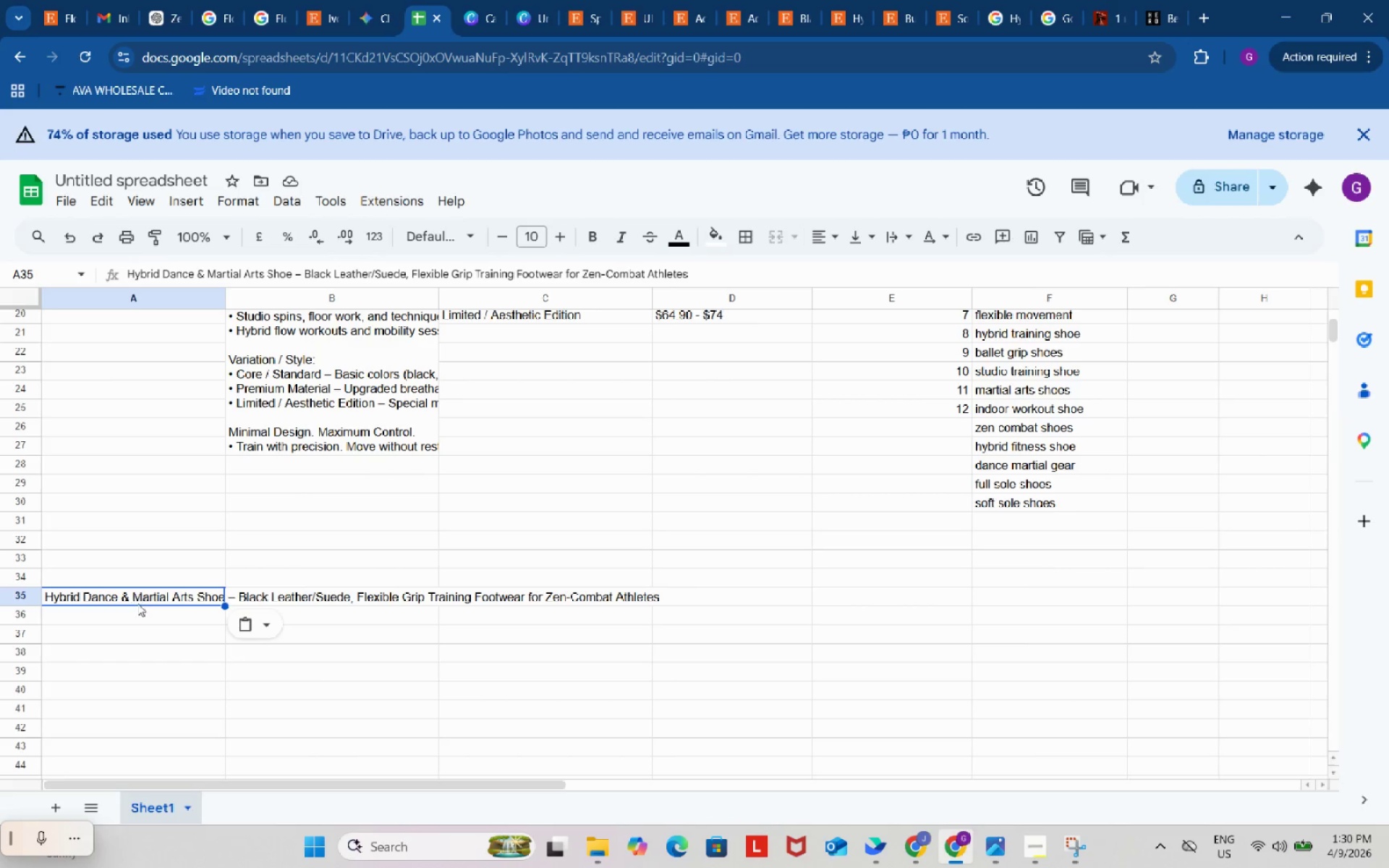 
wait(13.12)
 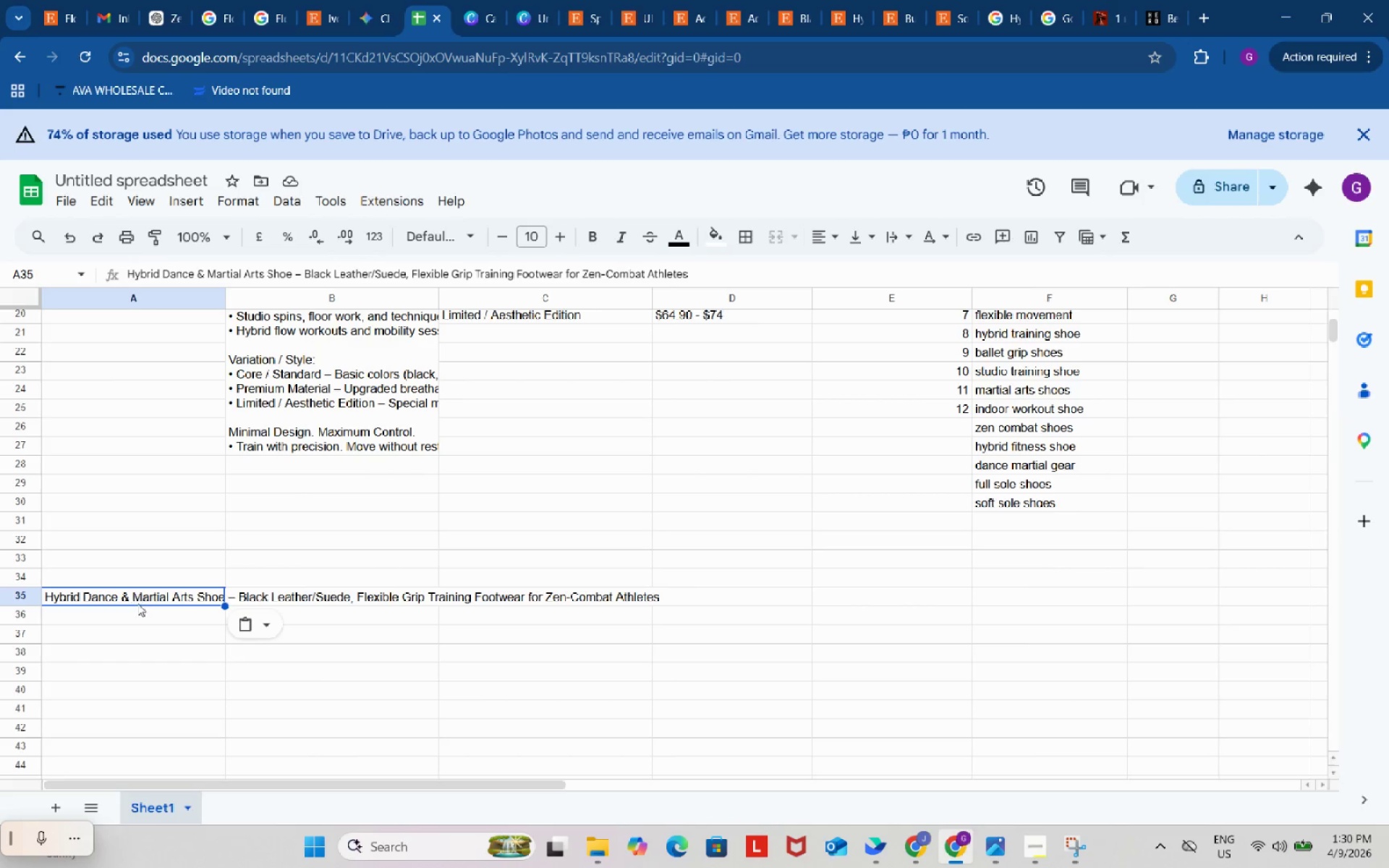 
left_click_drag(start_coordinate=[580, 273], to_coordinate=[604, 277])
 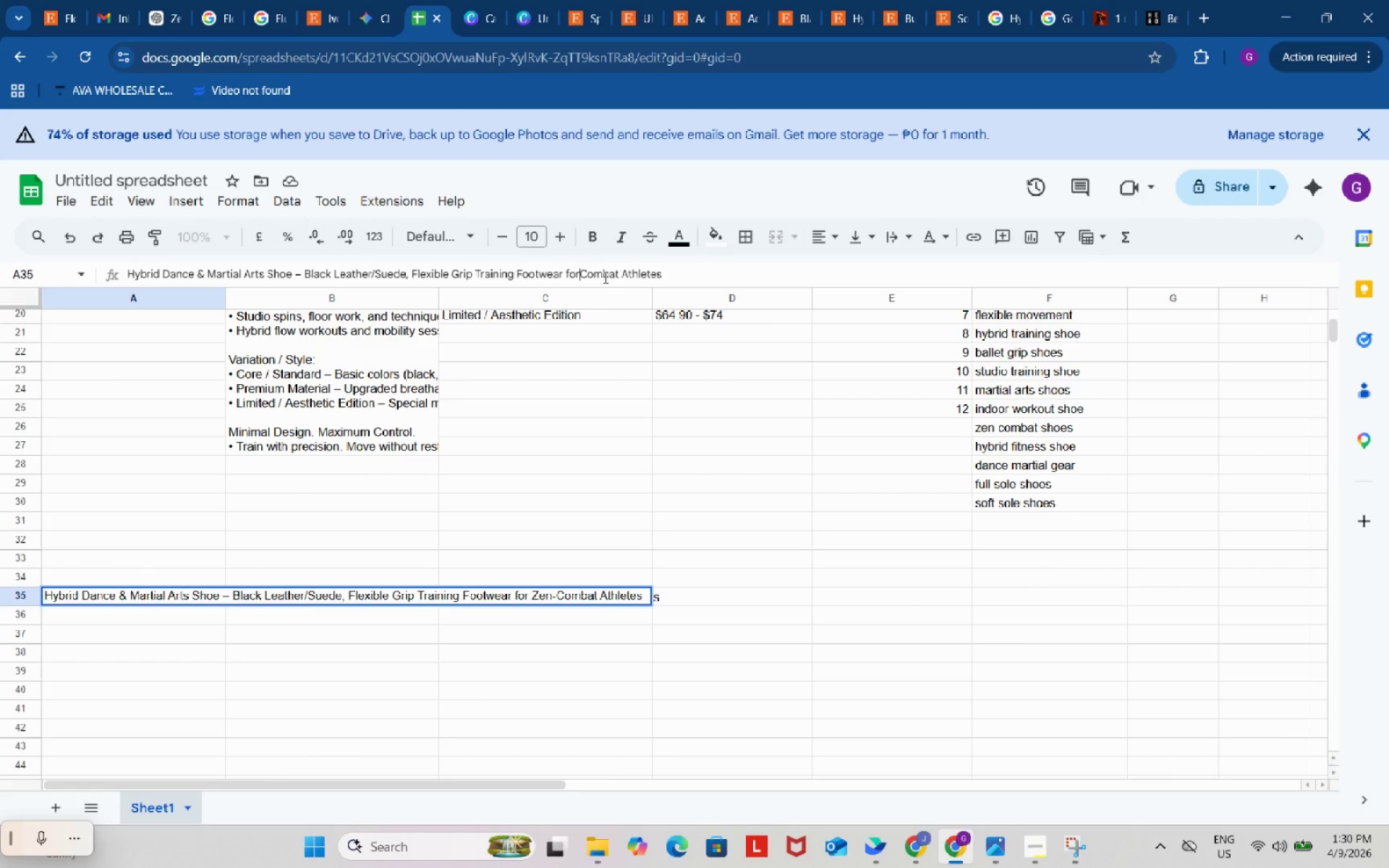 
key(Backspace)
 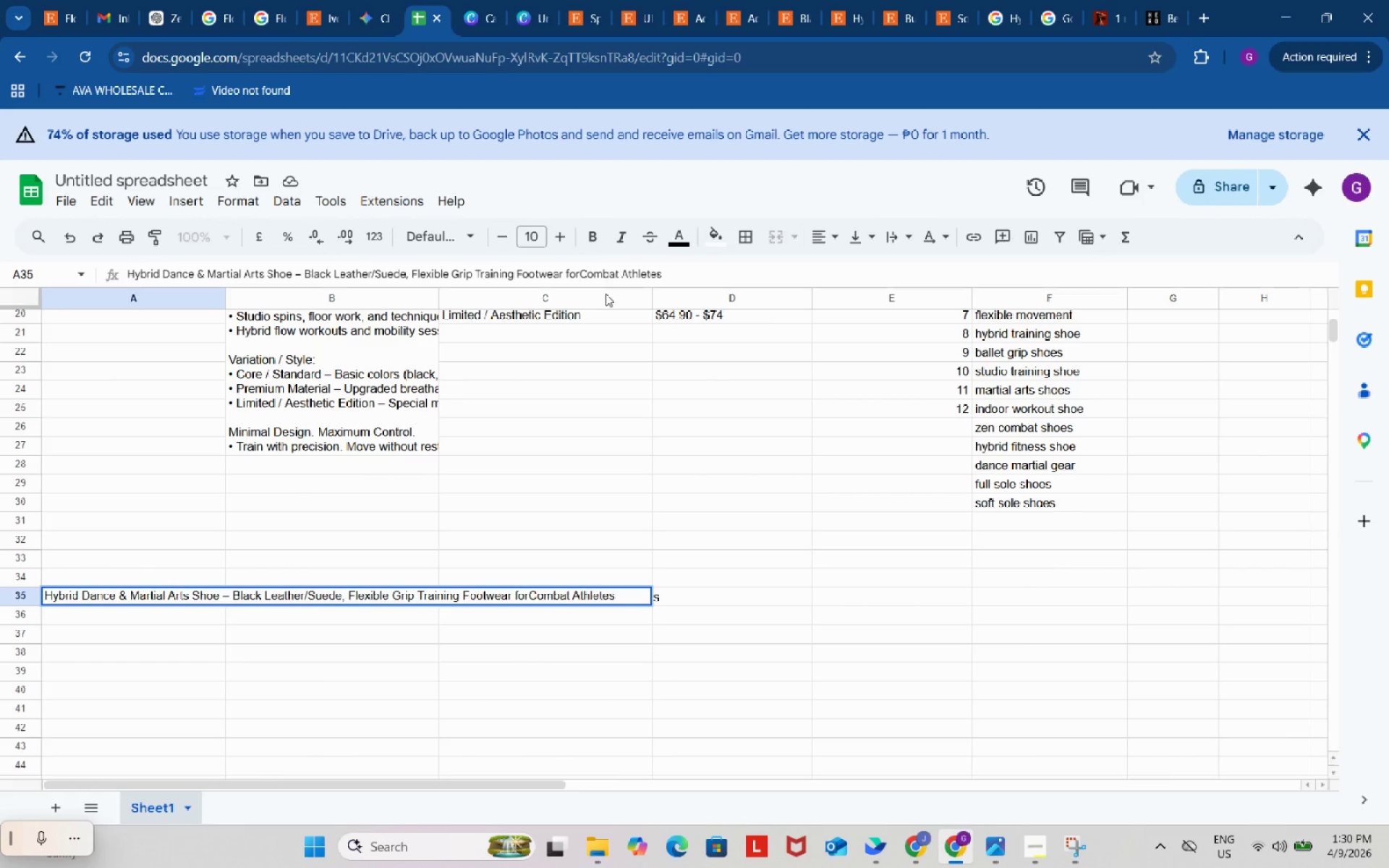 
left_click([680, 639])
 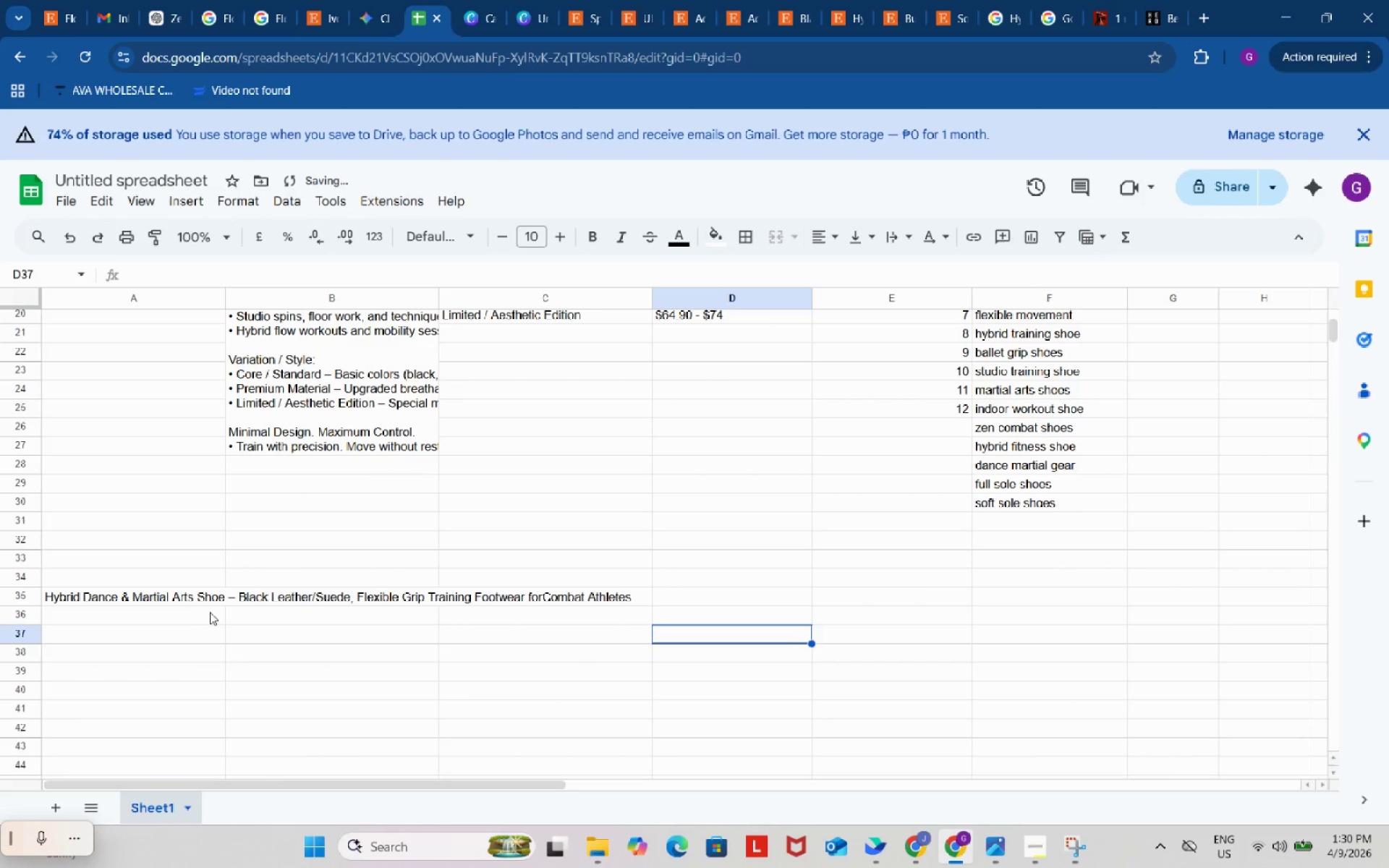 
left_click([186, 599])
 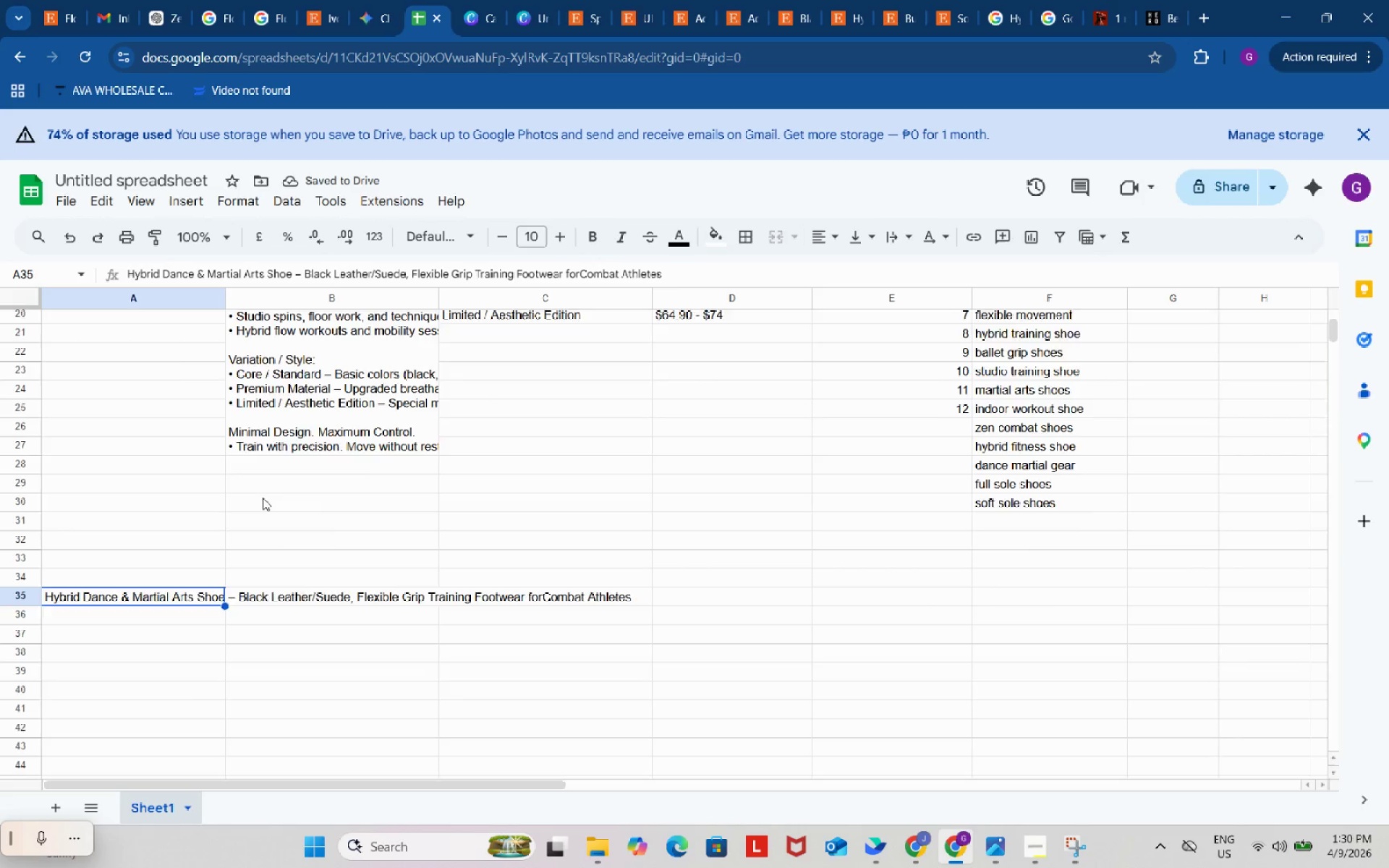 
scroll: coordinate [263, 498], scroll_direction: up, amount: 1.0
 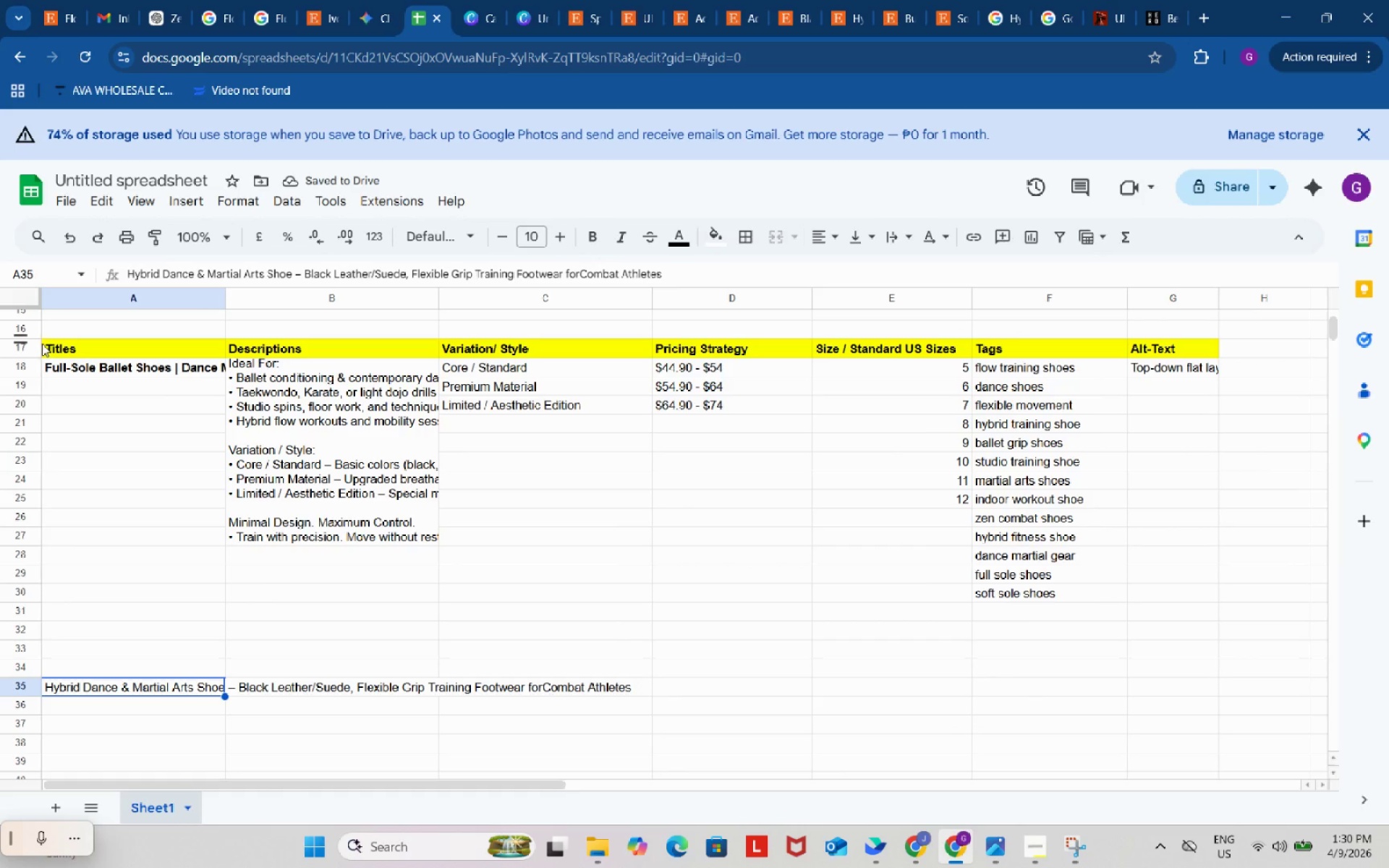 
left_click_drag(start_coordinate=[57, 349], to_coordinate=[1181, 341])
 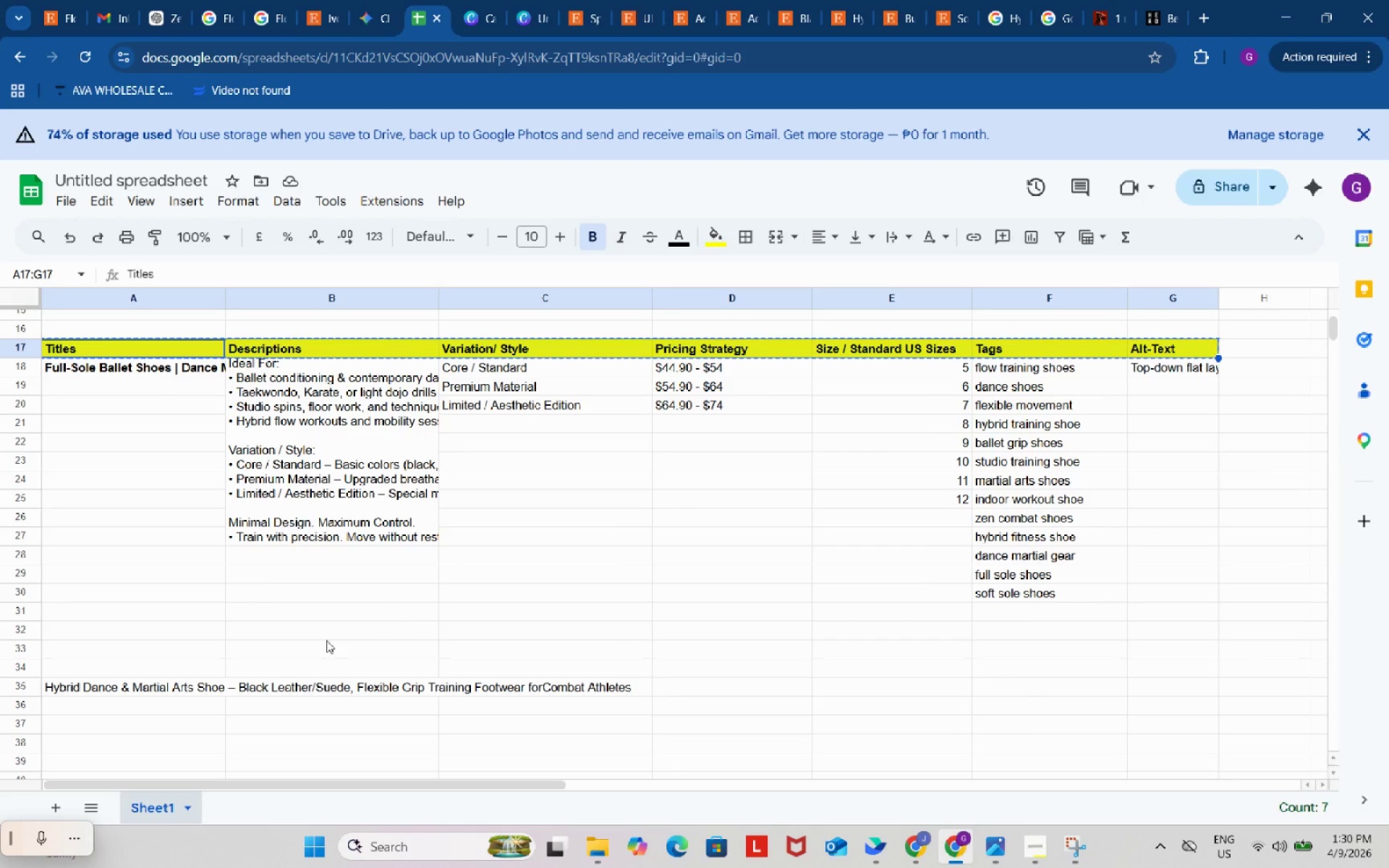 
key(Control+ControlLeft)
 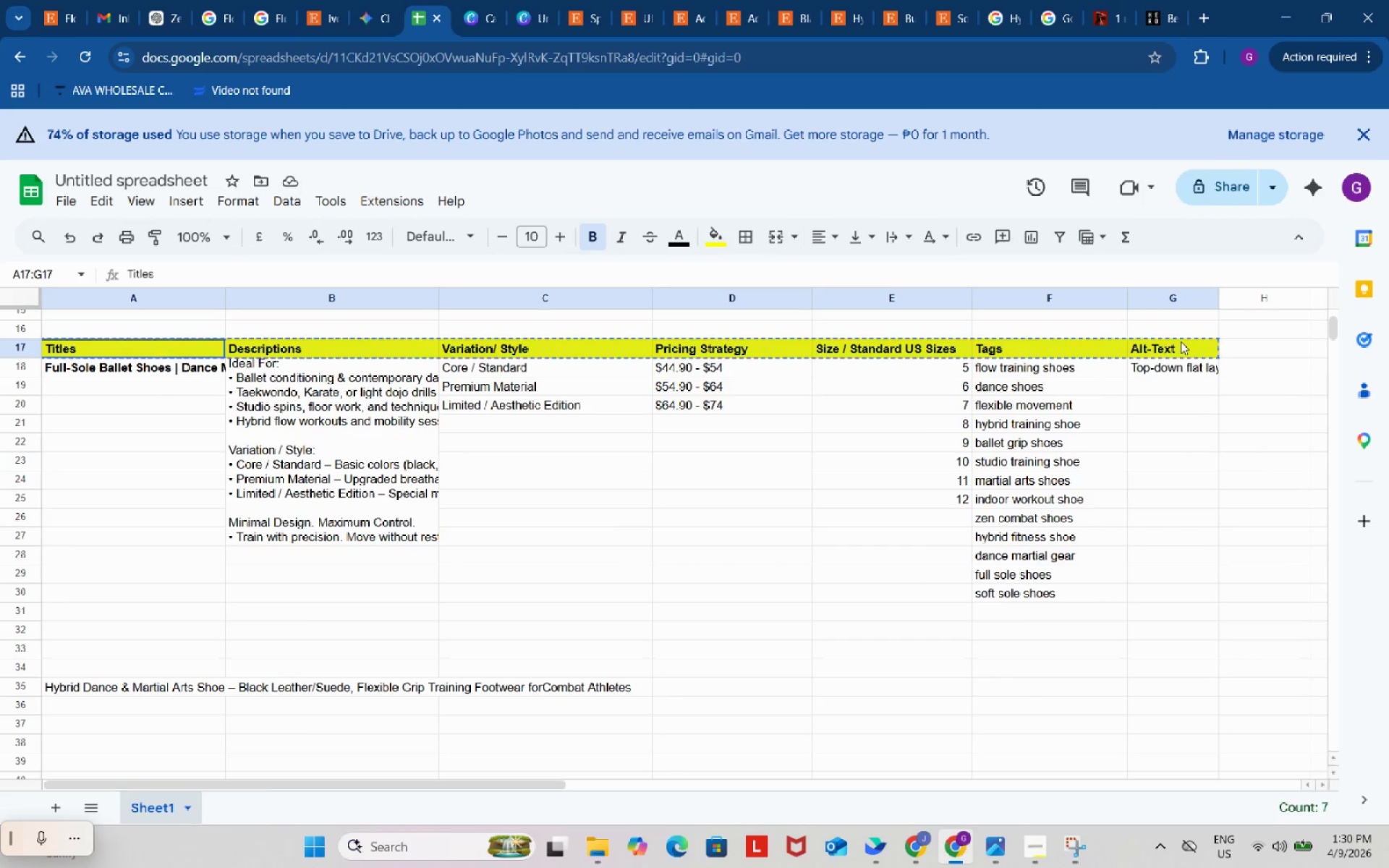 
key(Control+C)
 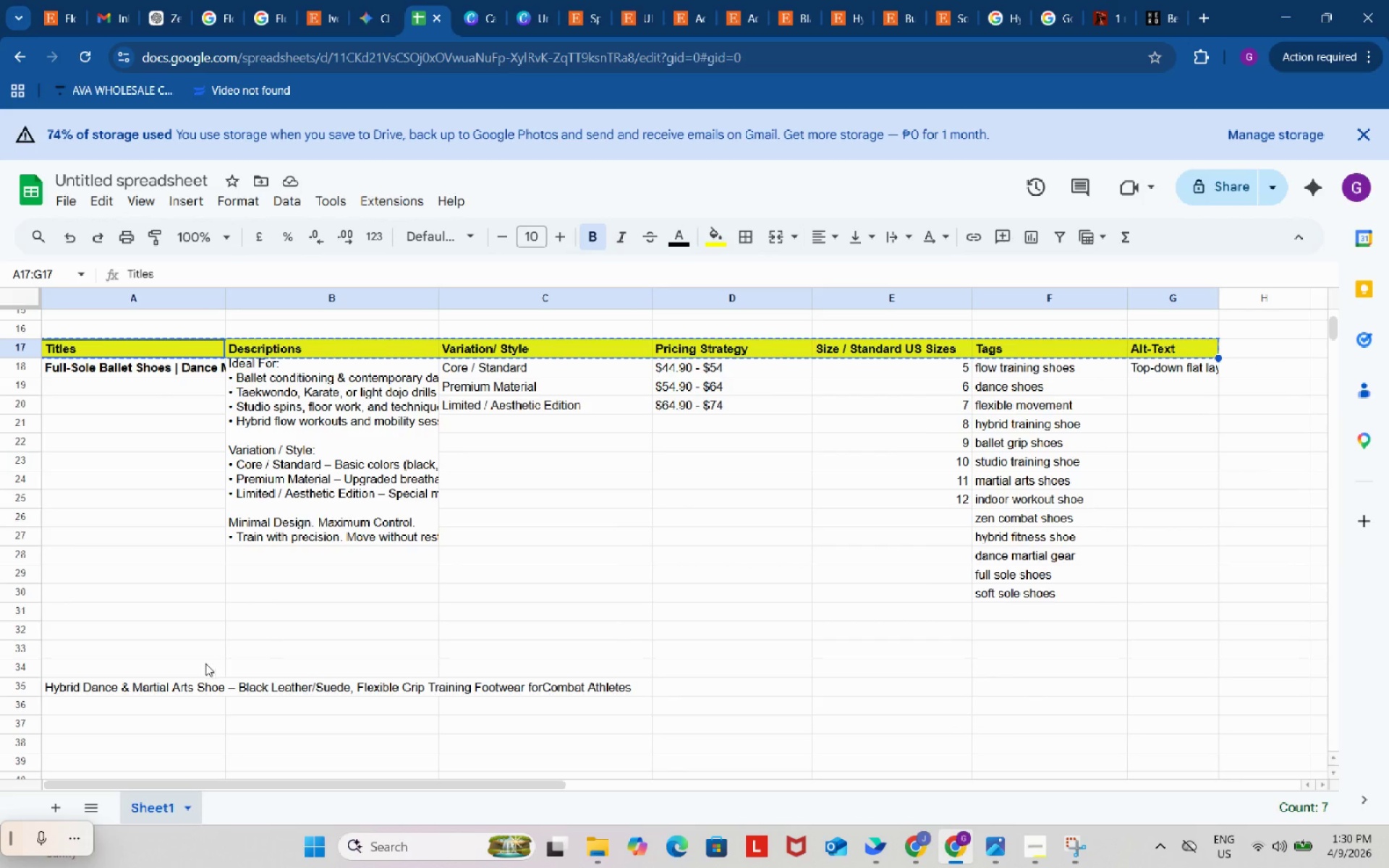 
left_click([197, 670])
 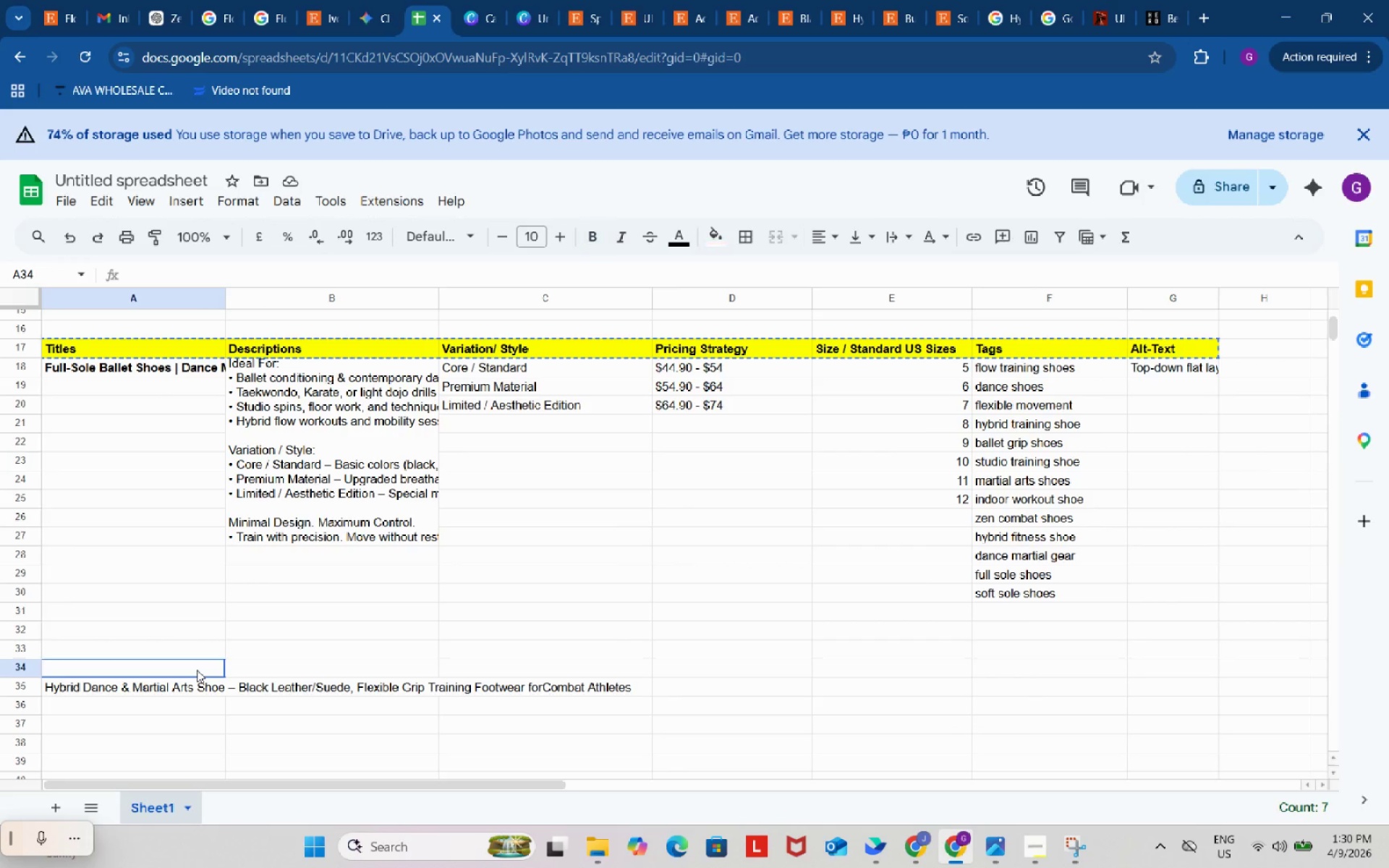 
key(Control+ControlLeft)
 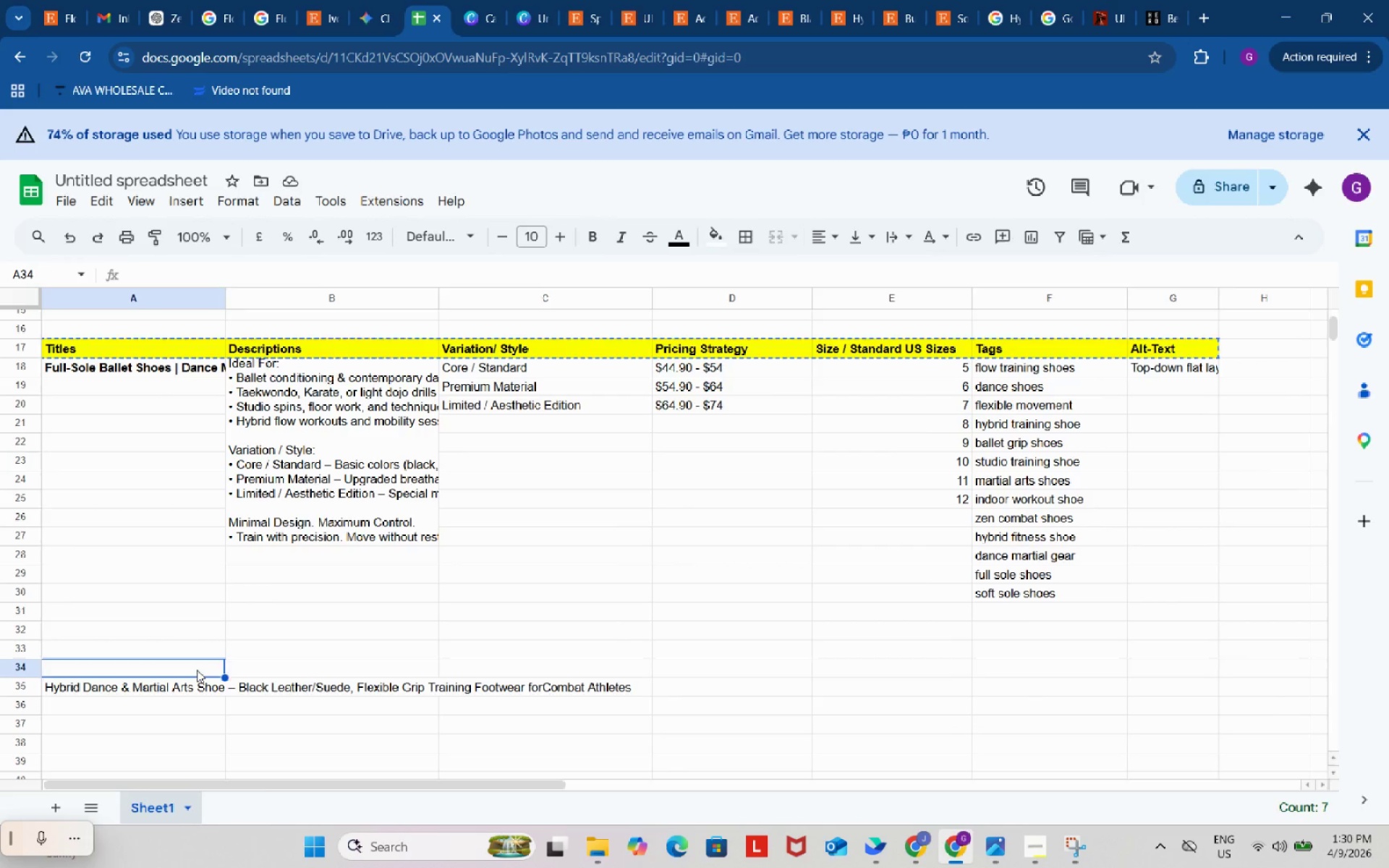 
key(Control+V)
 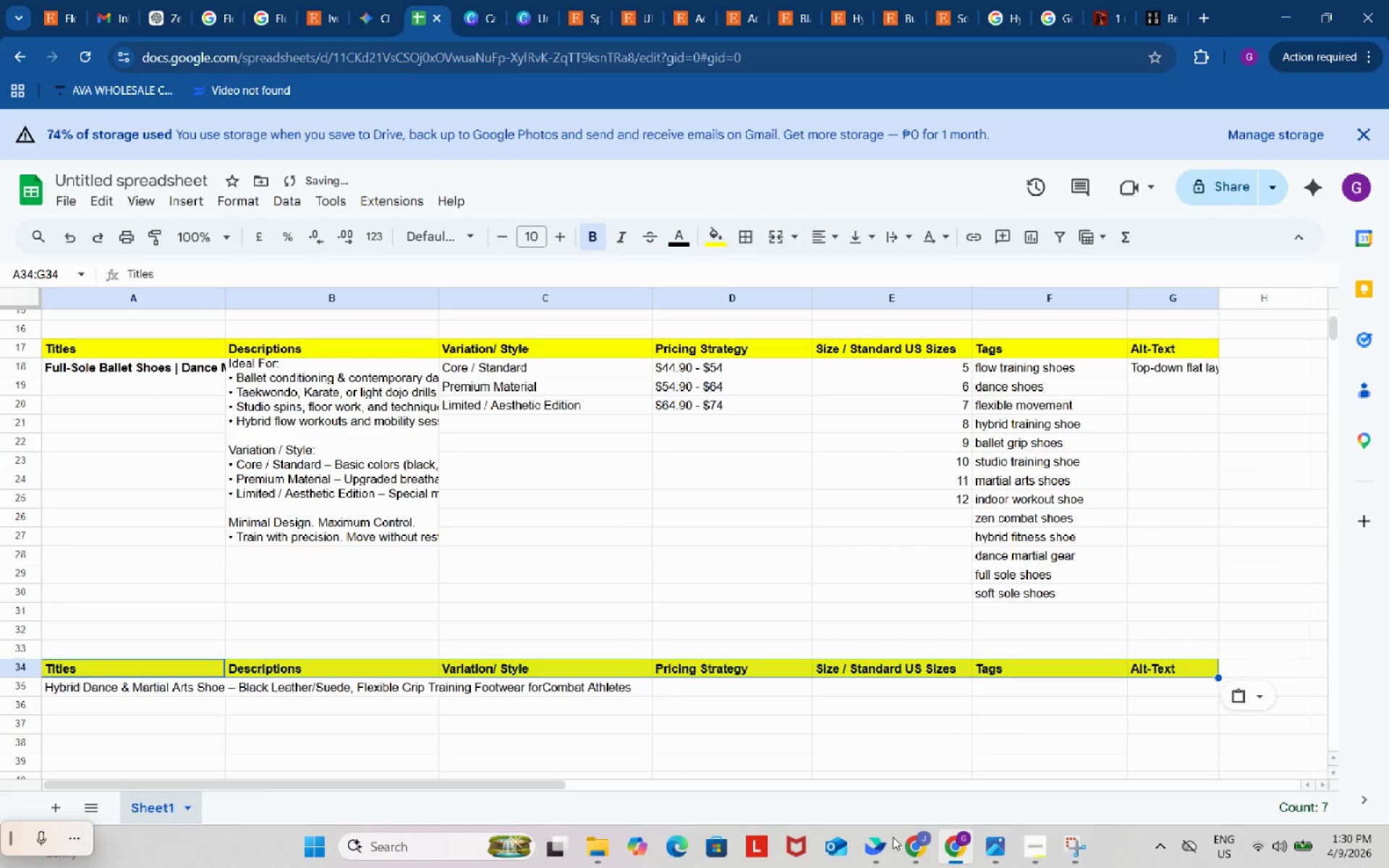 
left_click([917, 855])
 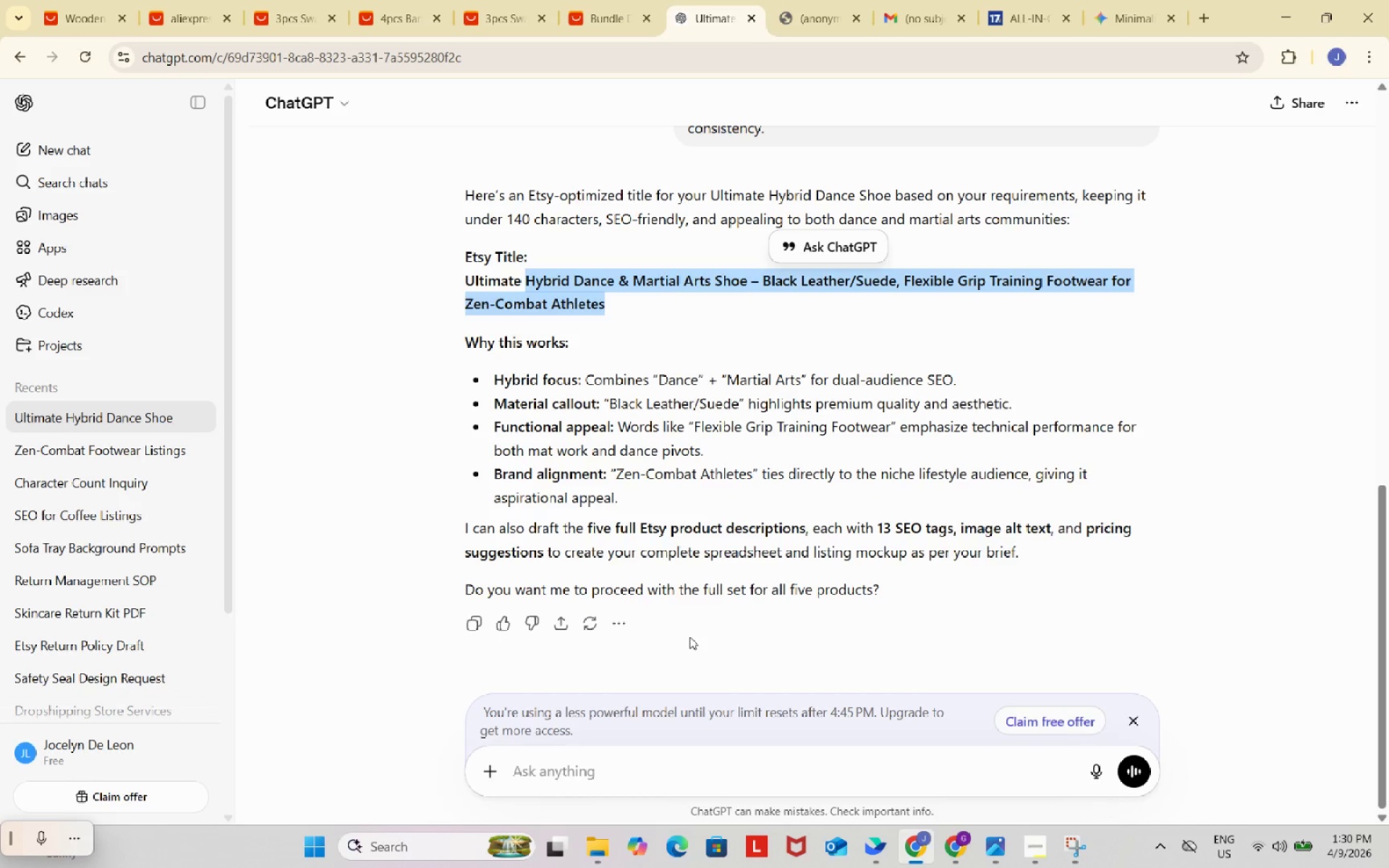 
key(Control+C)
 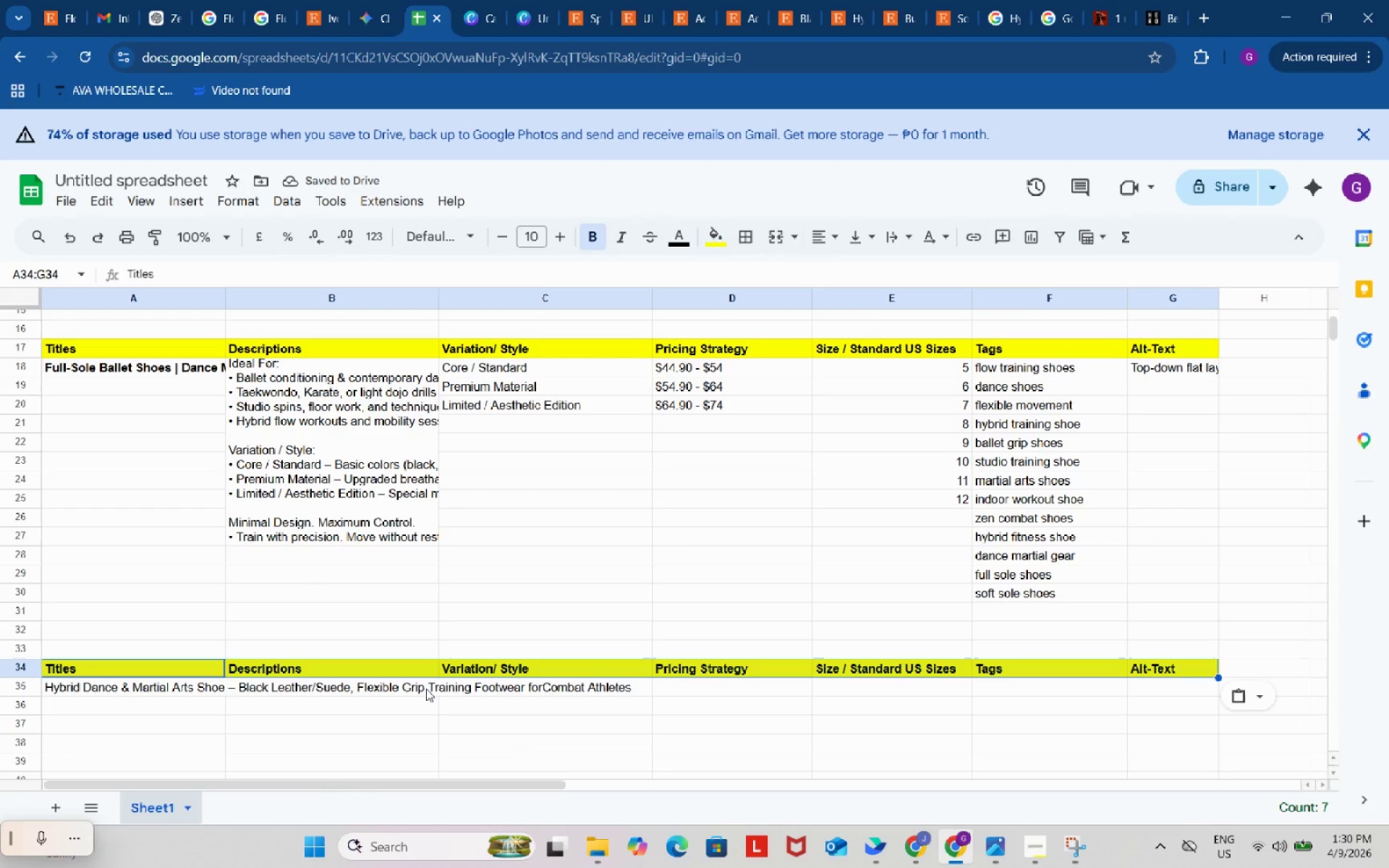 
left_click([208, 686])
 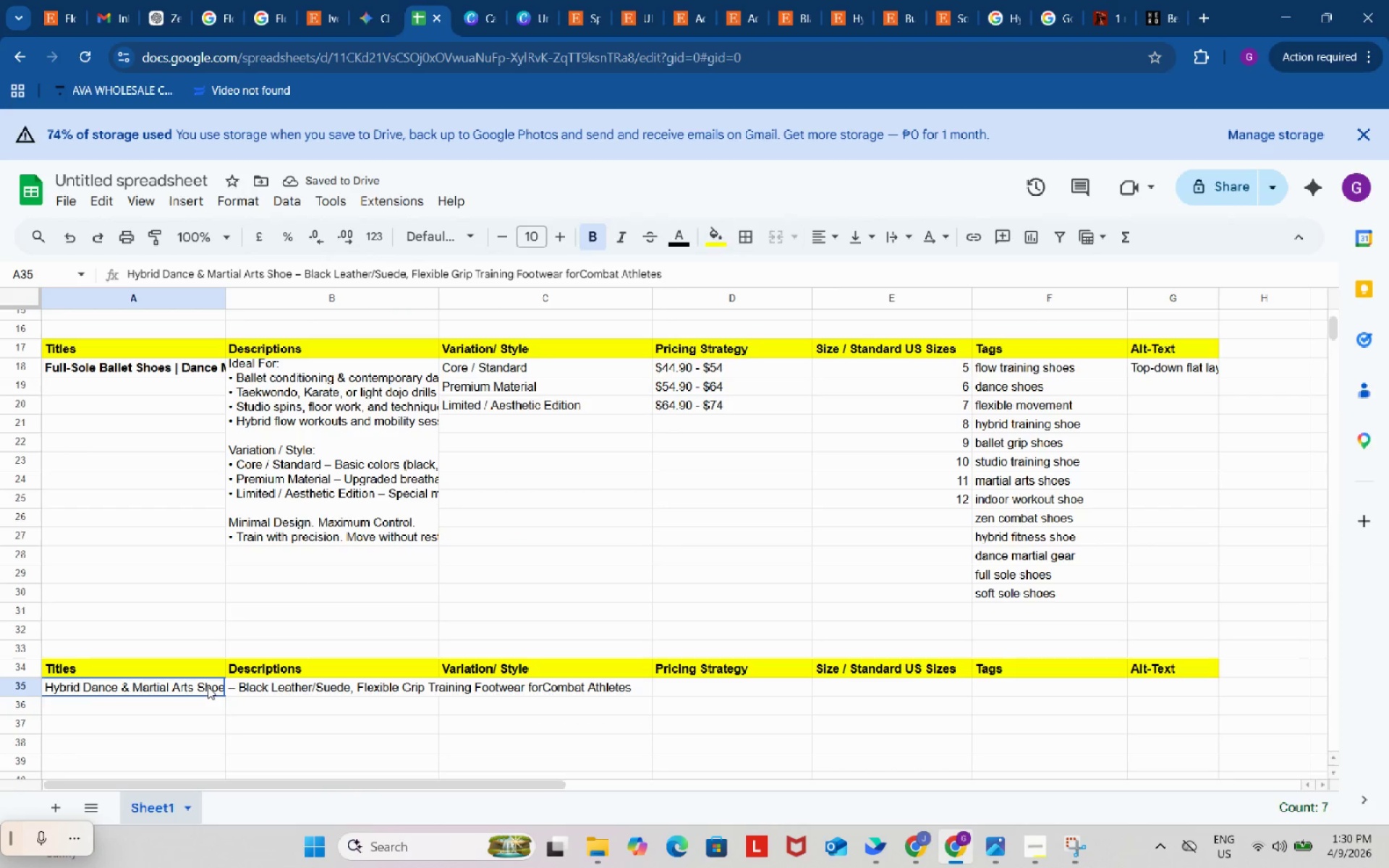 
key(Control+ControlLeft)
 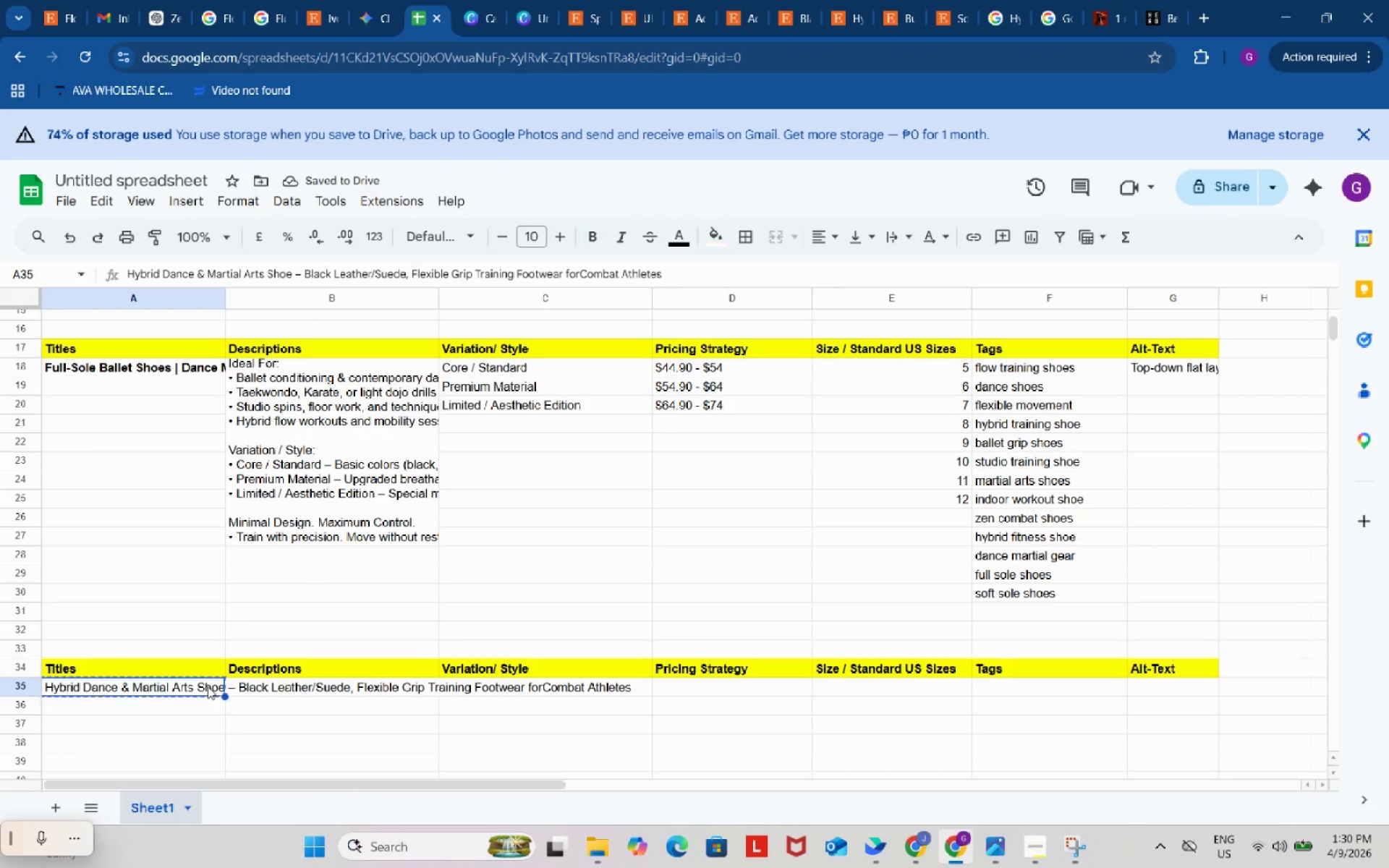 
key(Control+C)
 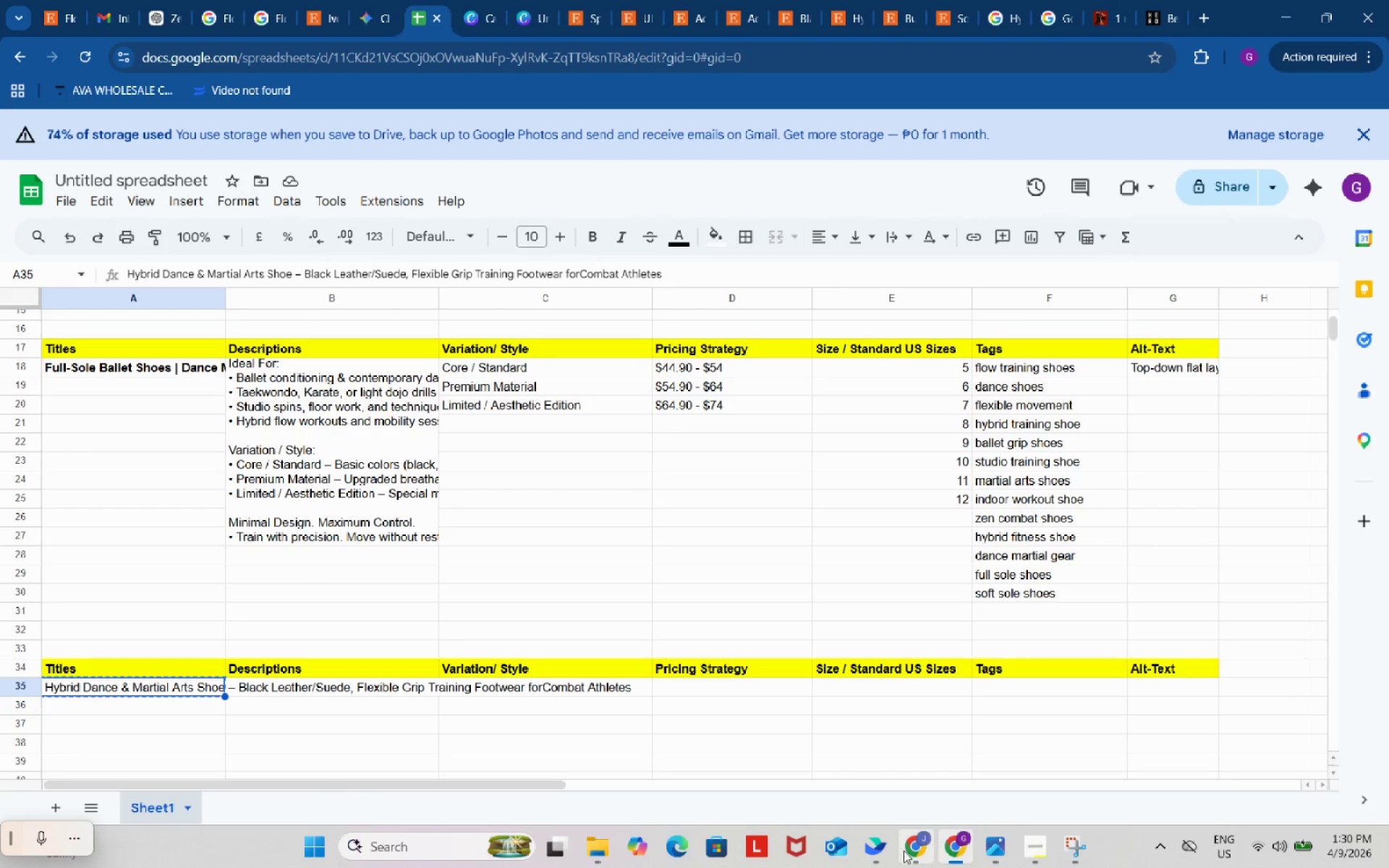 
left_click([938, 847])
 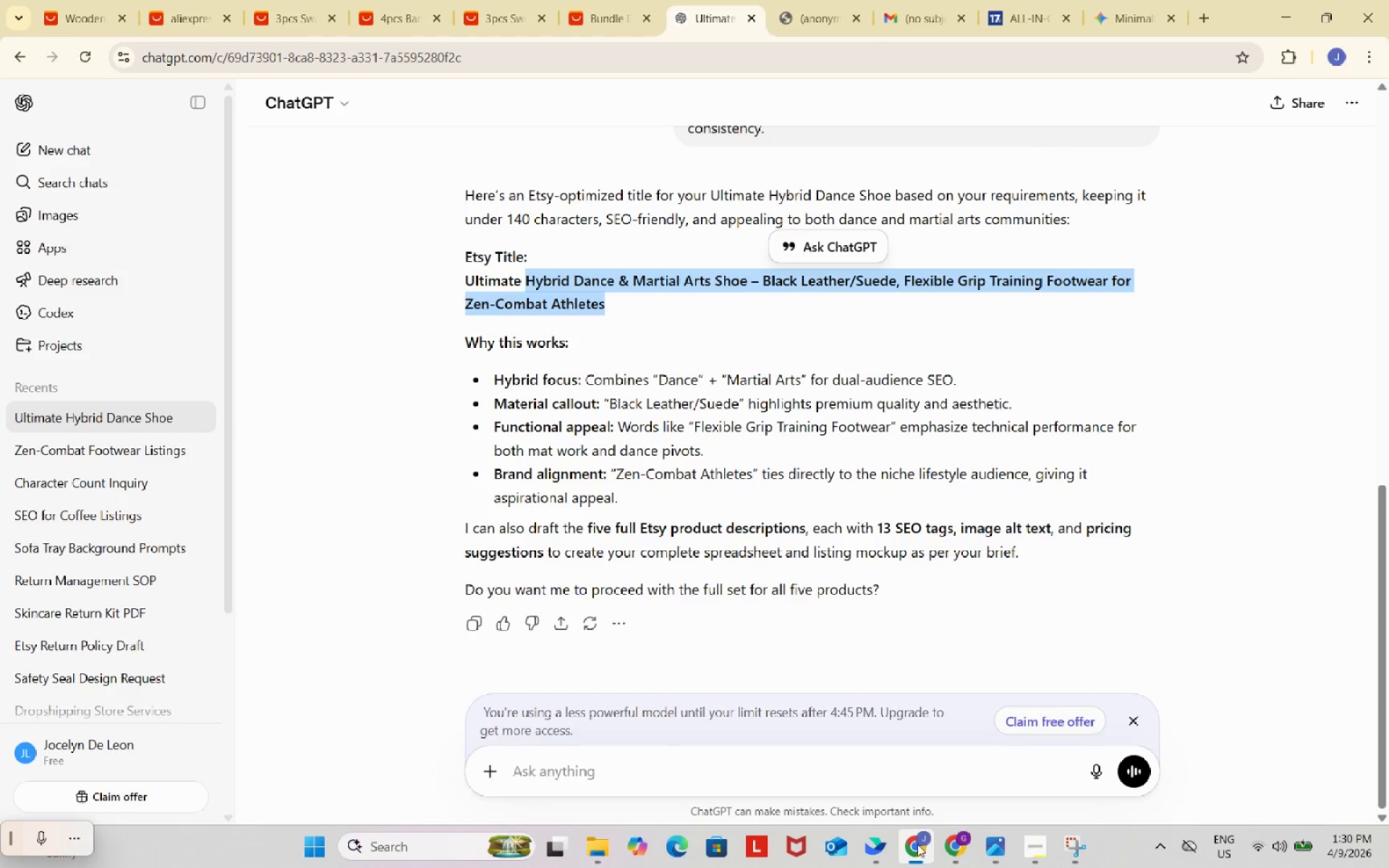 
left_click([914, 843])